 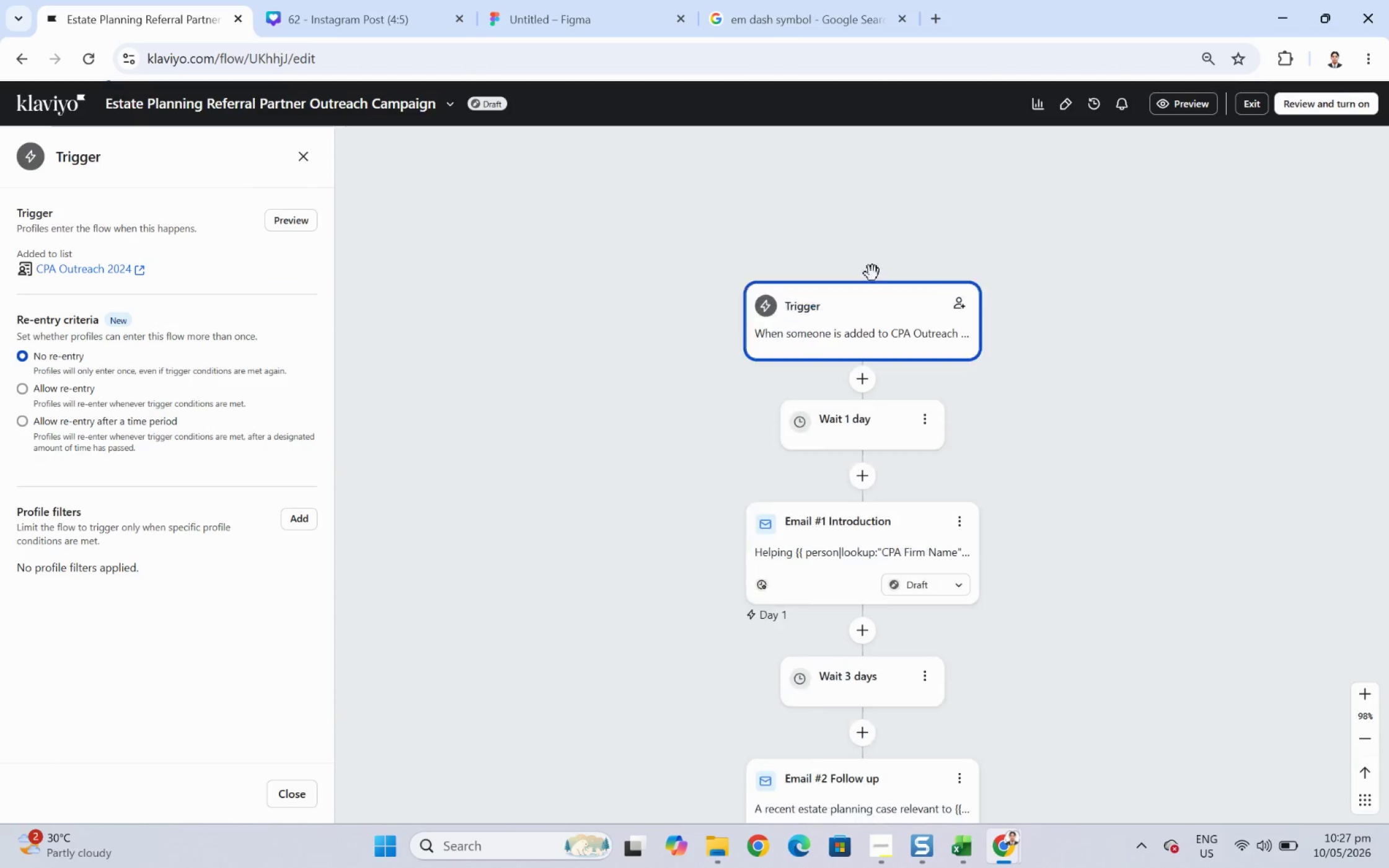 
scroll: coordinate [1182, 615], scroll_direction: down, amount: 4.0
 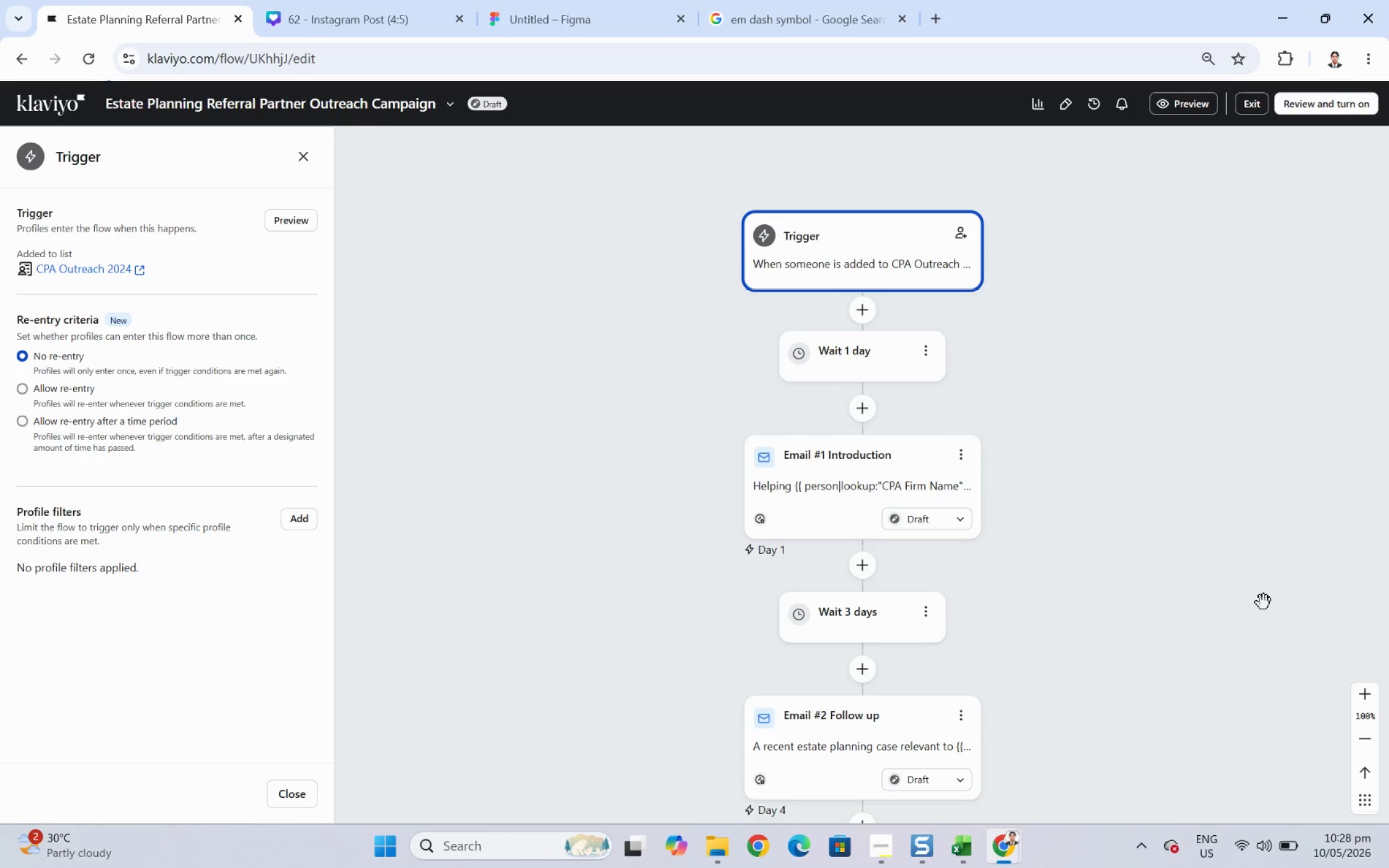 
key(F12)
 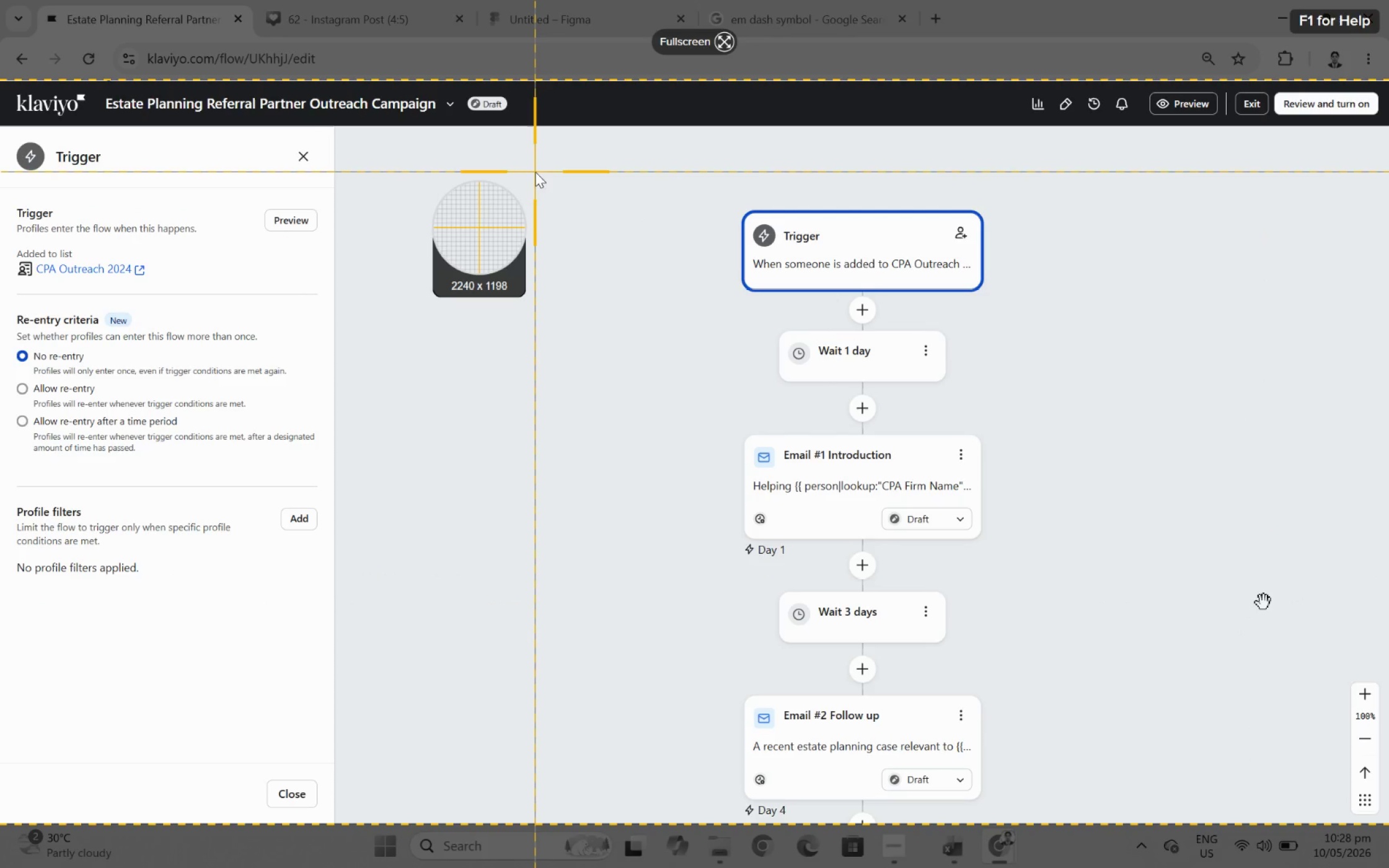 
key(Escape)
 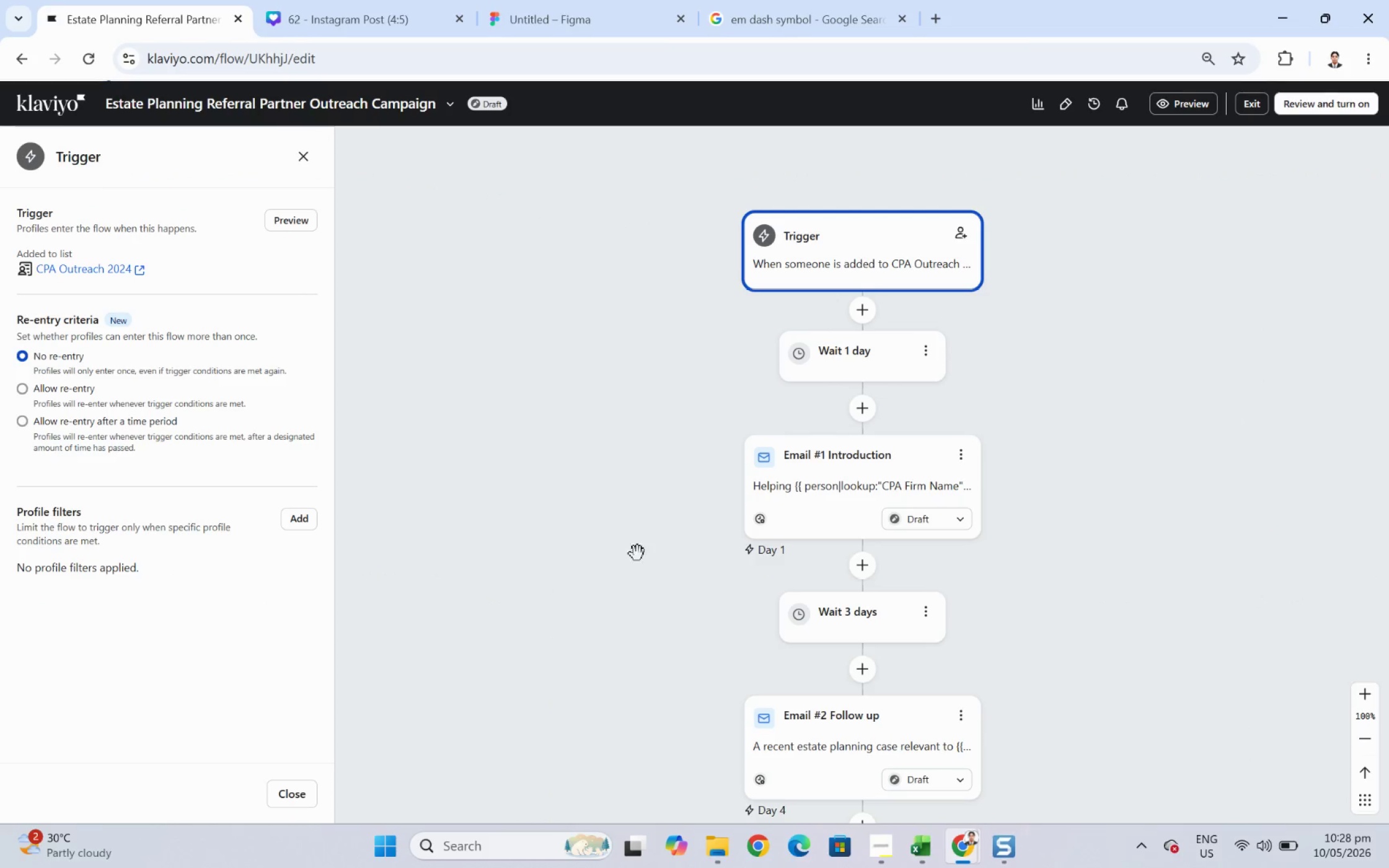 
left_click_drag(start_coordinate=[1349, 437], to_coordinate=[1282, 411])
 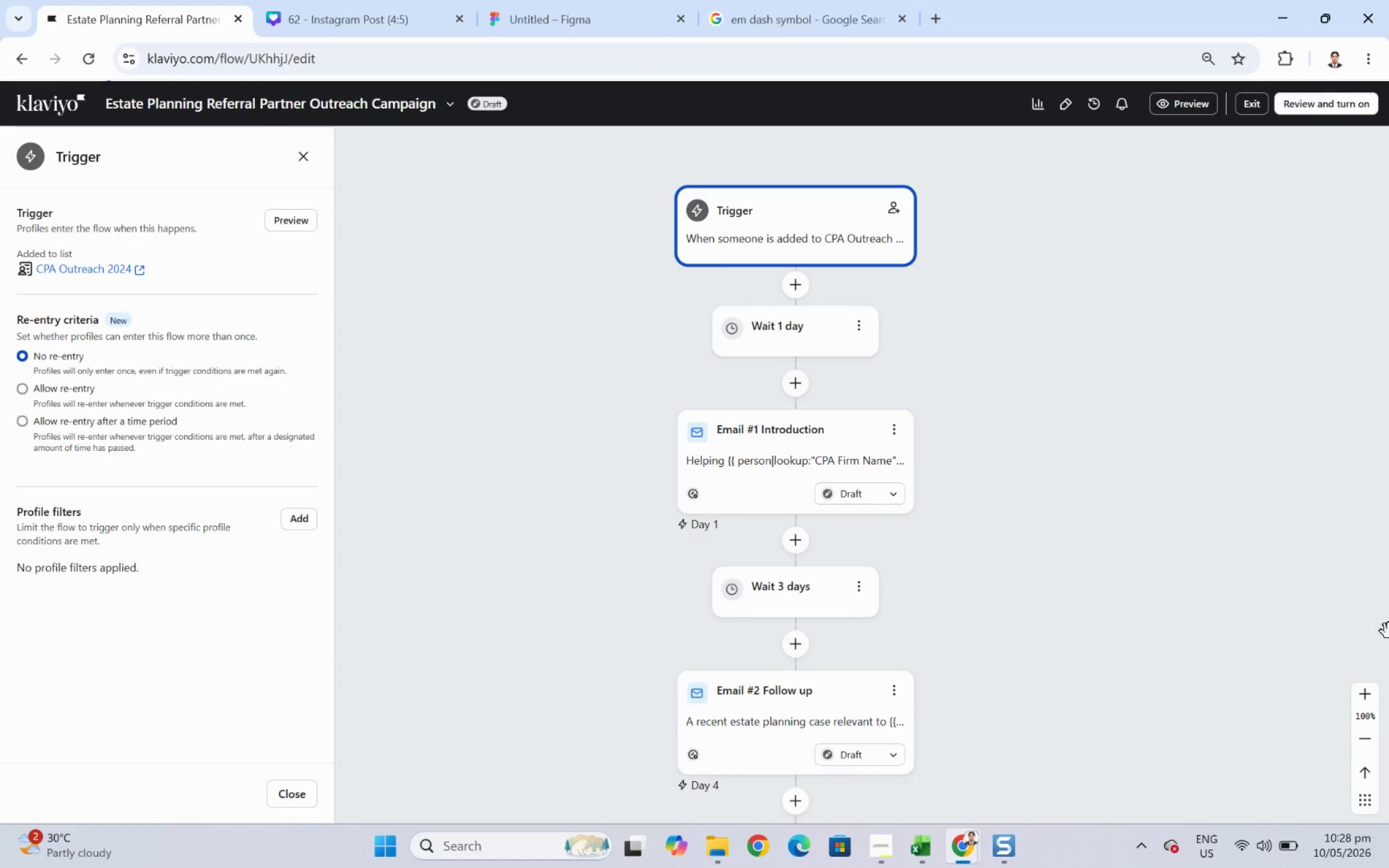 
key(F12)
 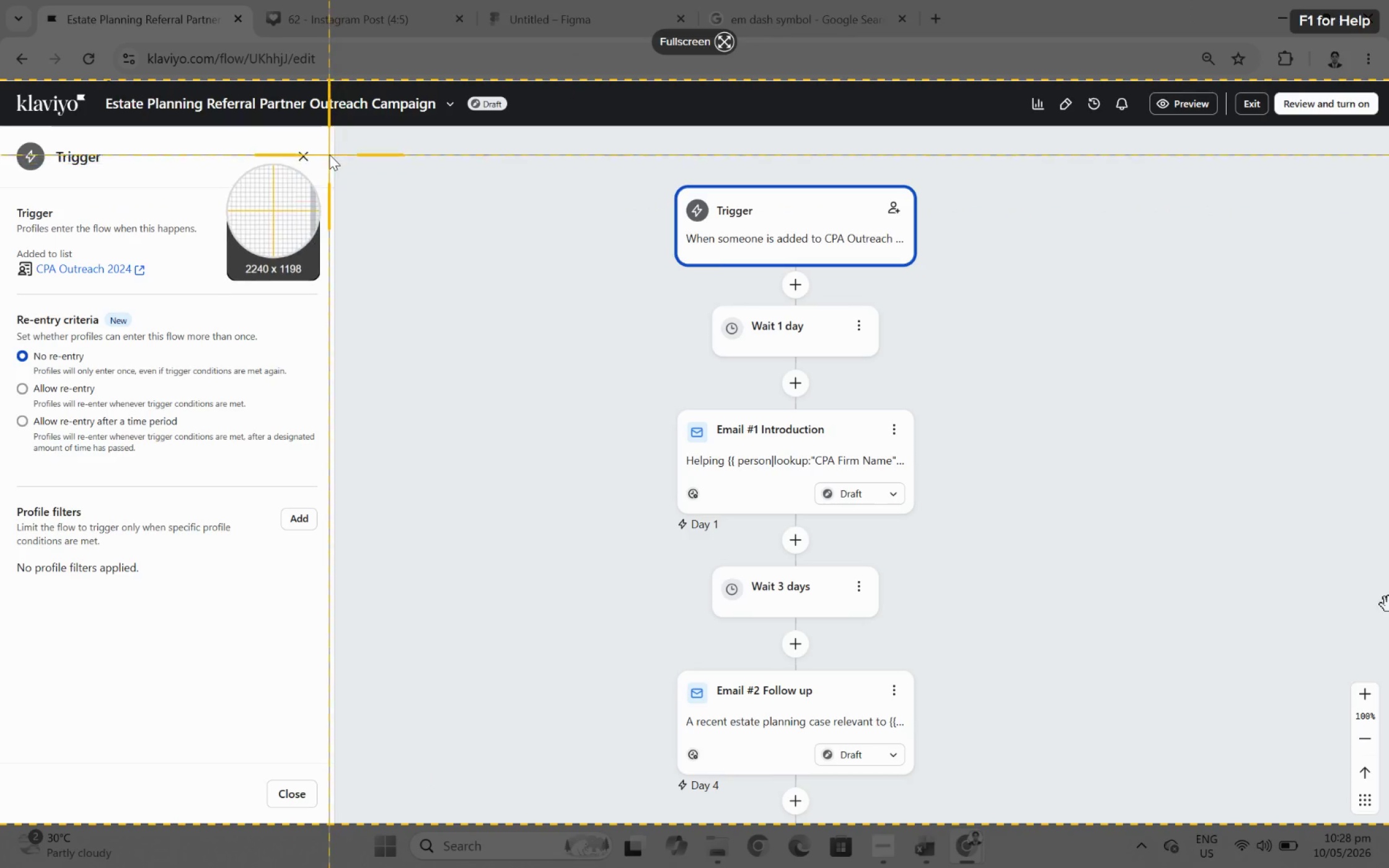 
left_click_drag(start_coordinate=[340, 150], to_coordinate=[1335, 804])
 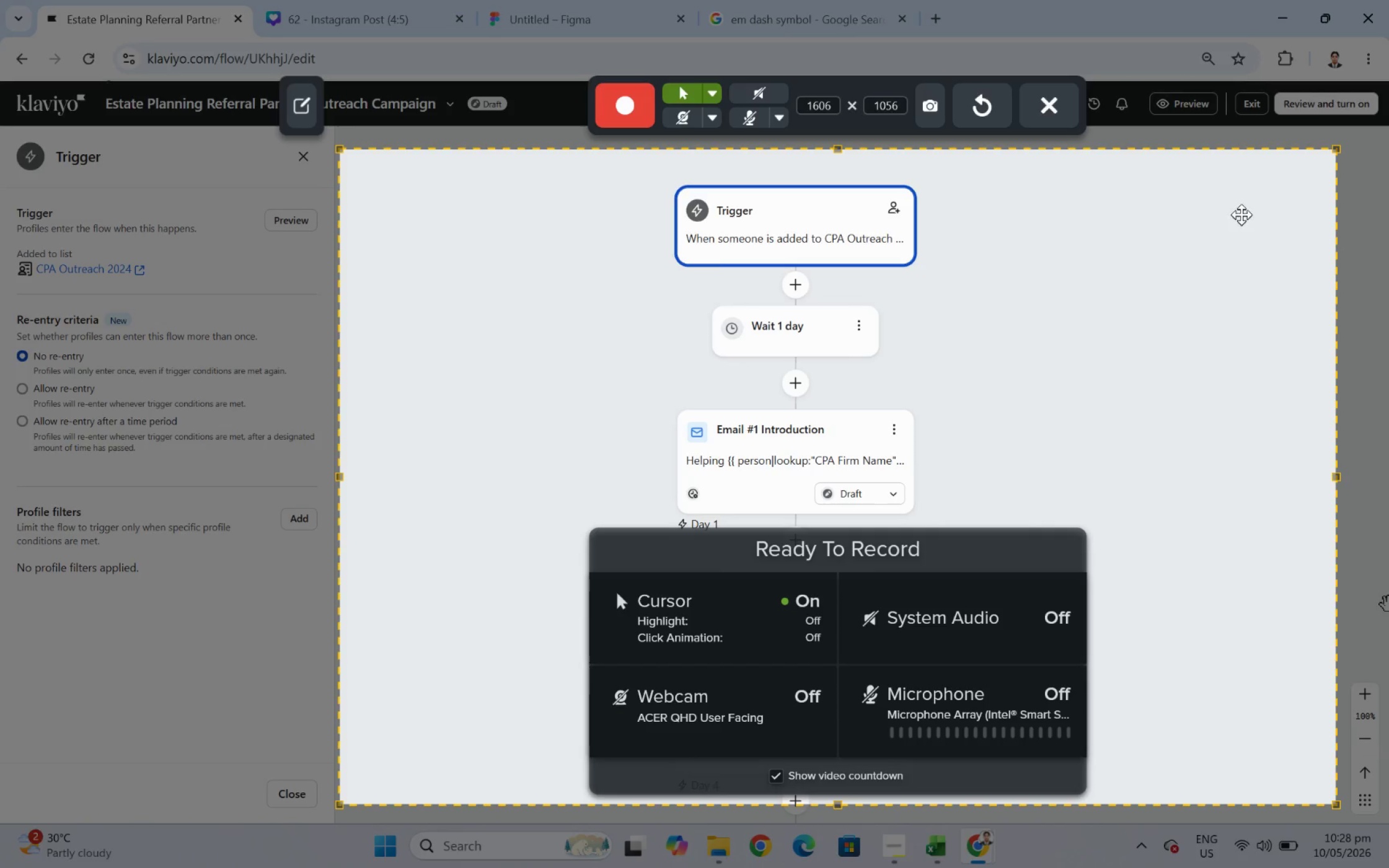 
left_click([1042, 108])
 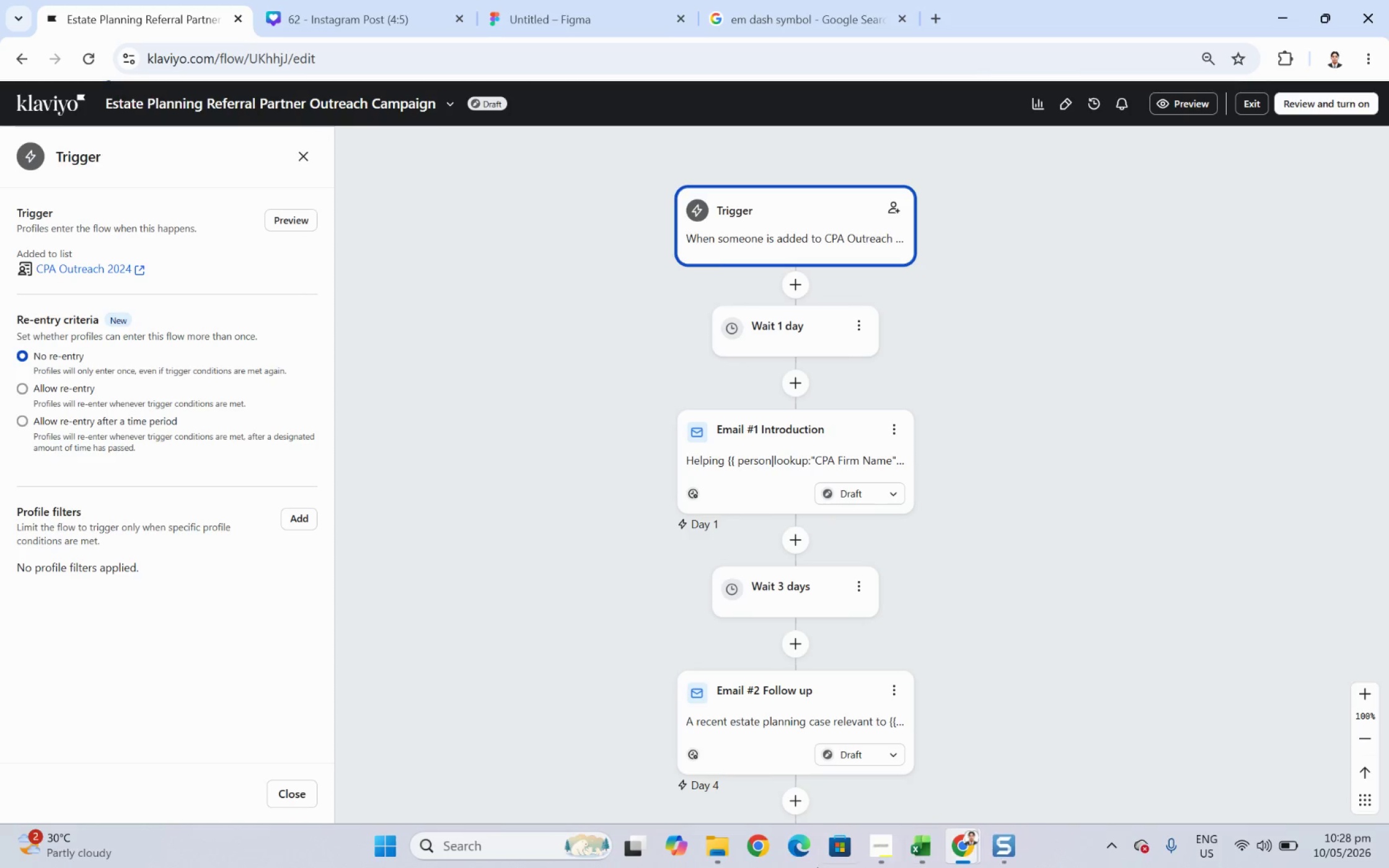 
left_click([1002, 853])
 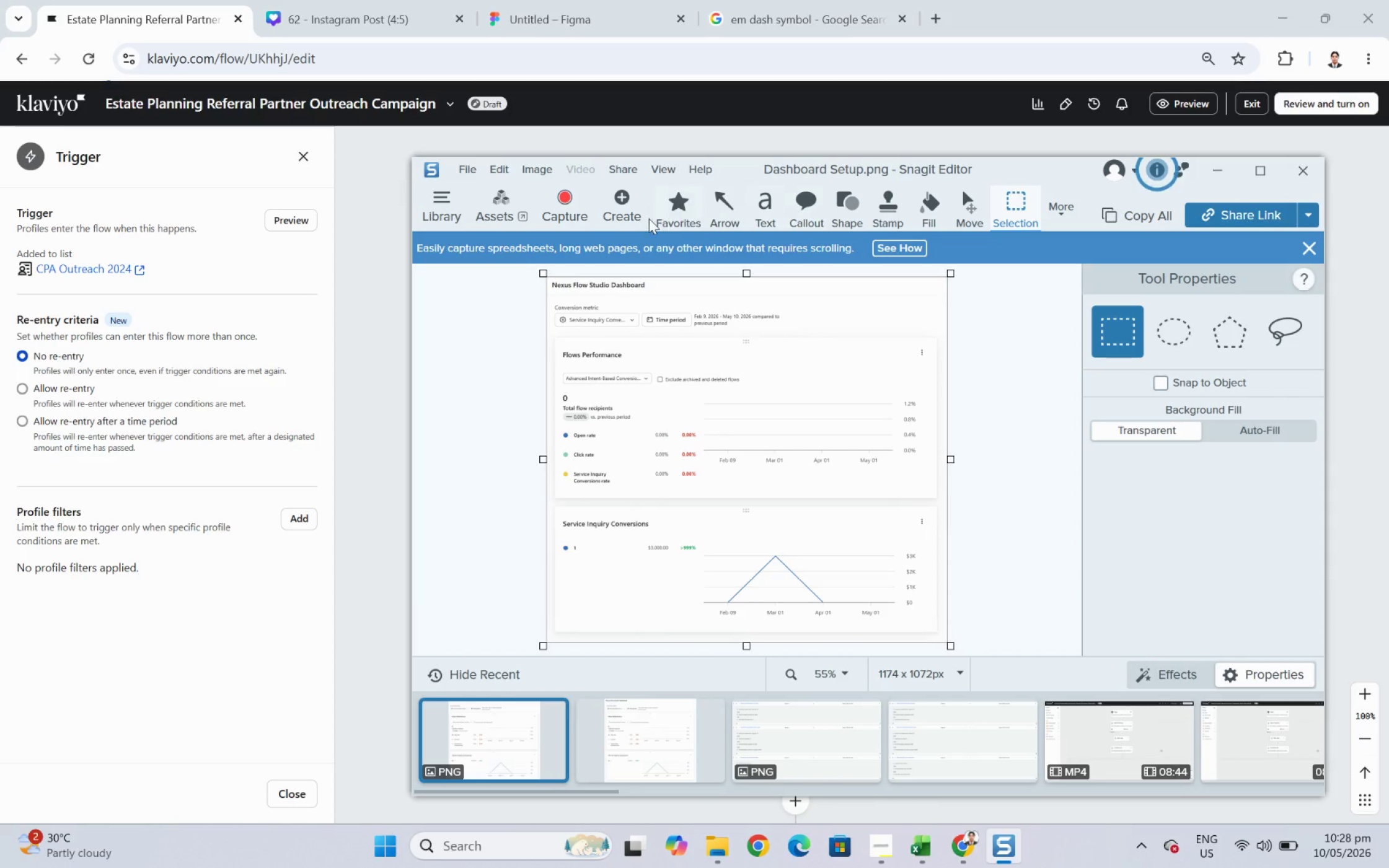 
wait(5.13)
 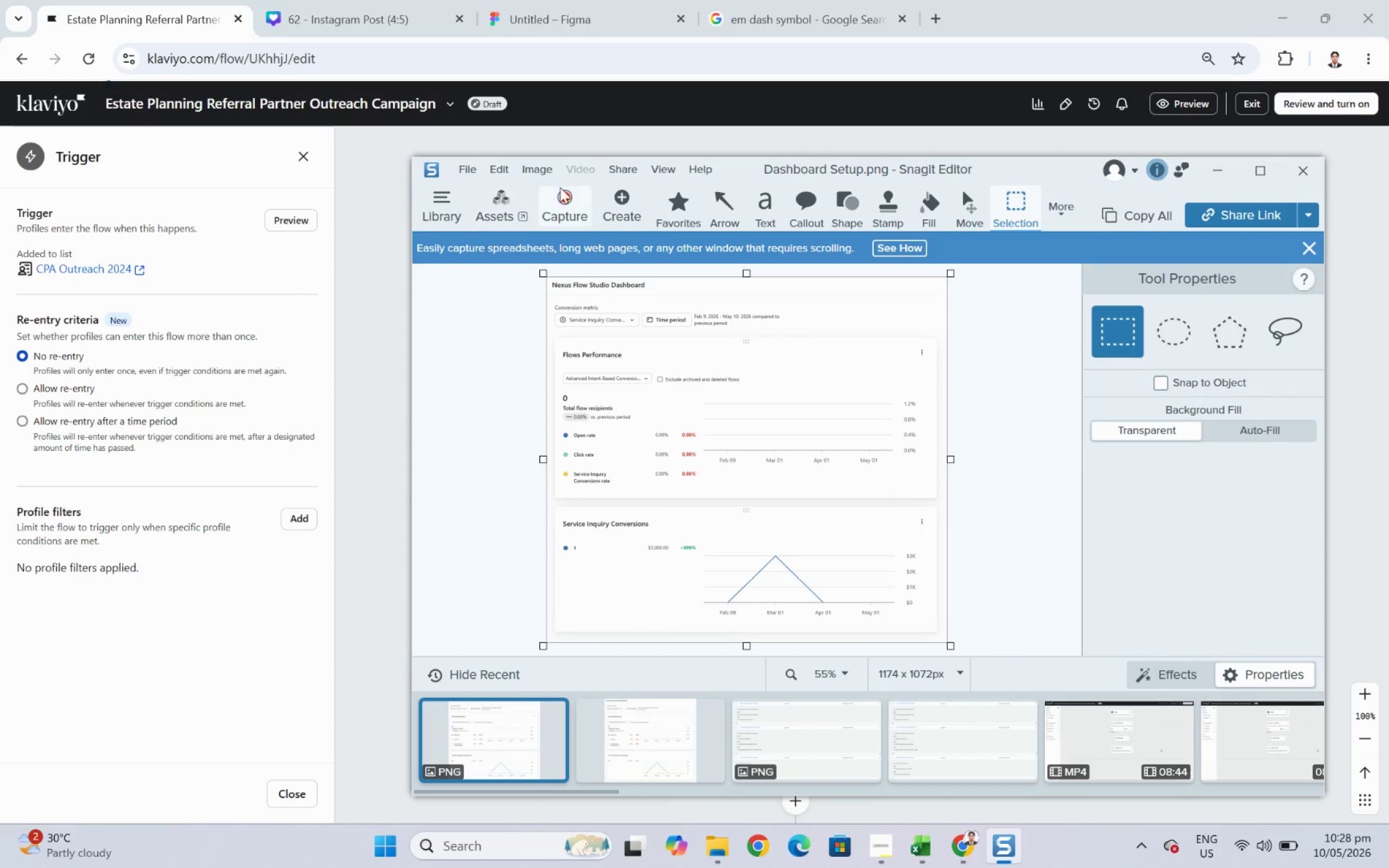 
left_click([539, 173])
 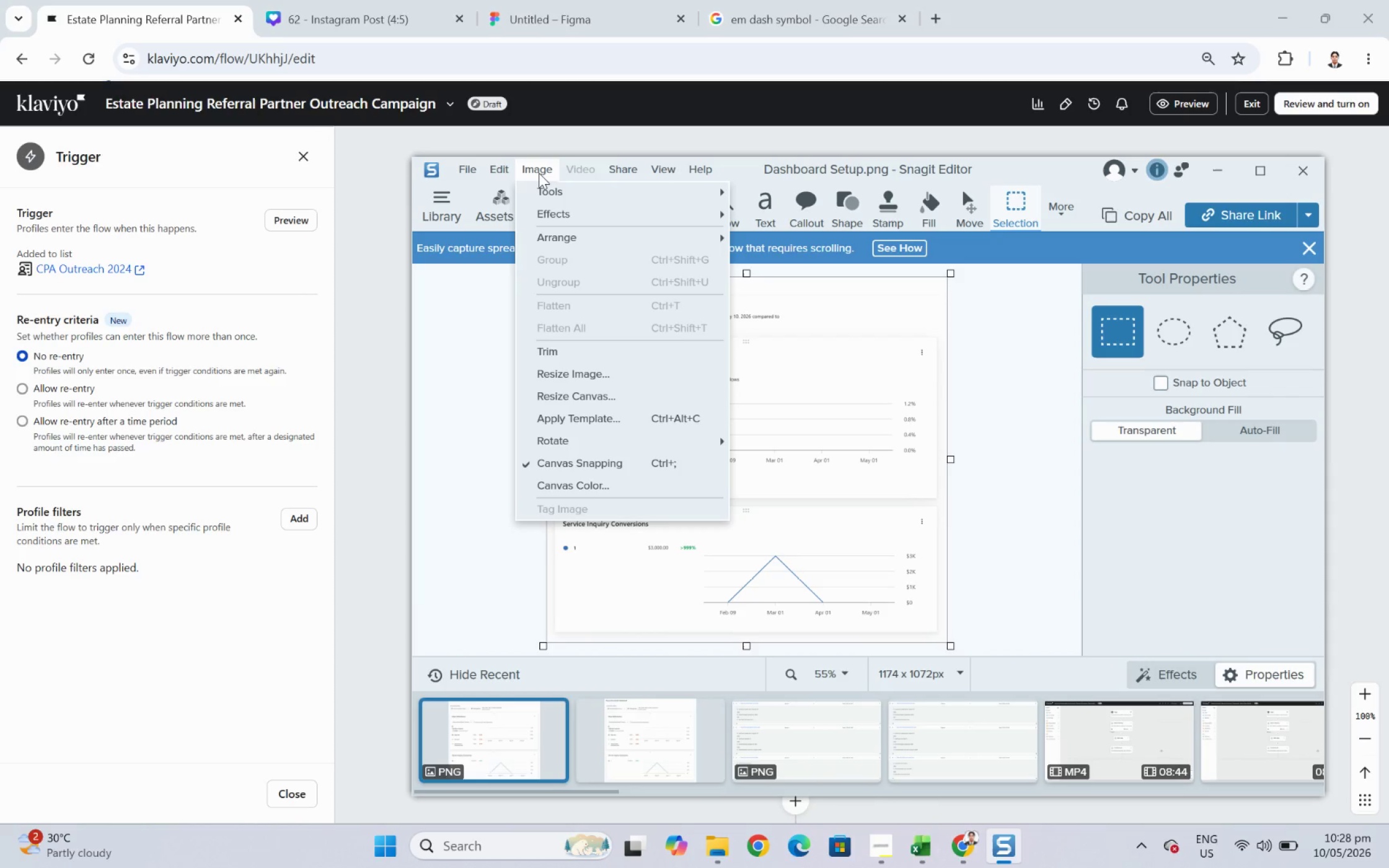 
left_click([539, 173])
 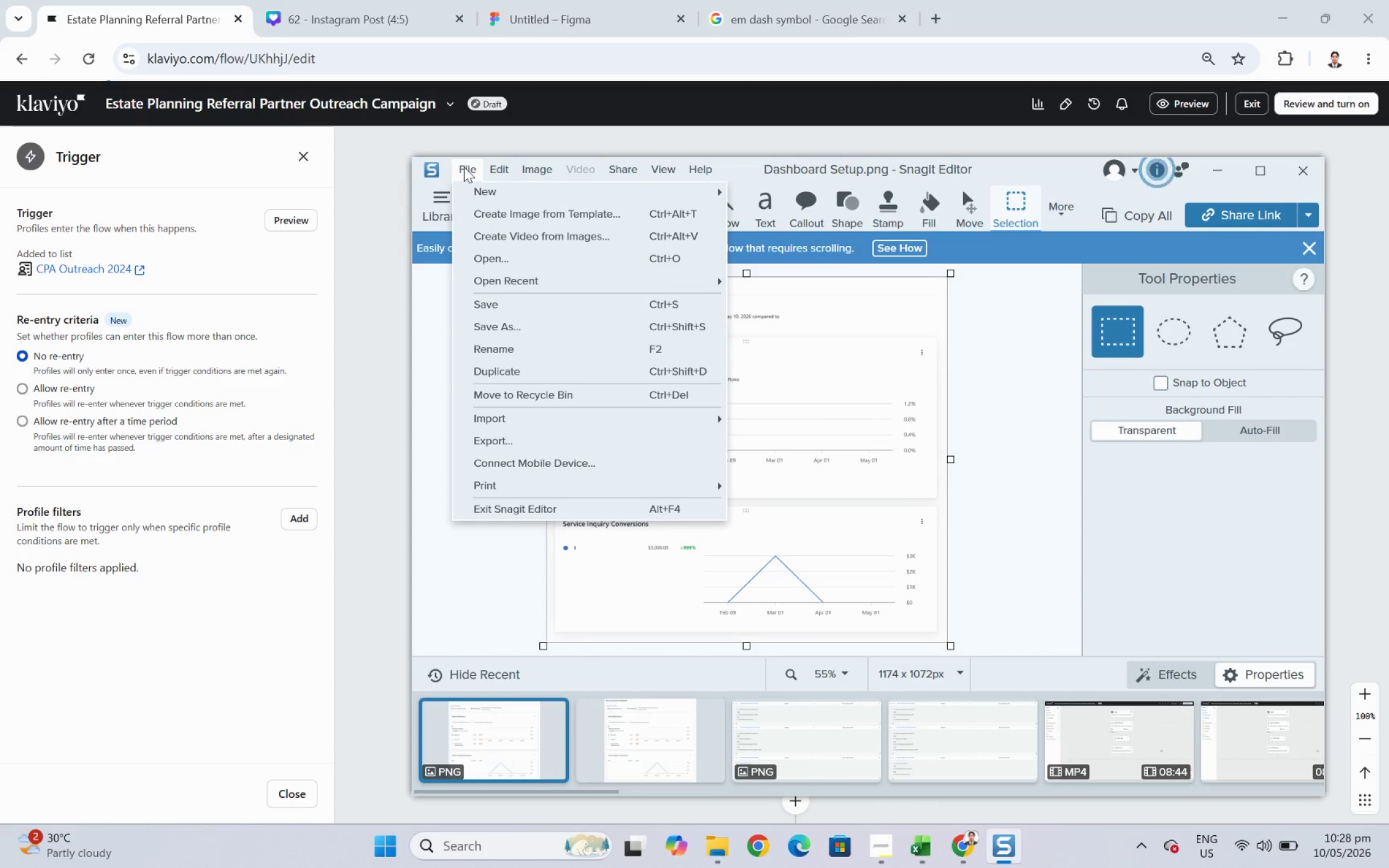 
left_click([464, 167])
 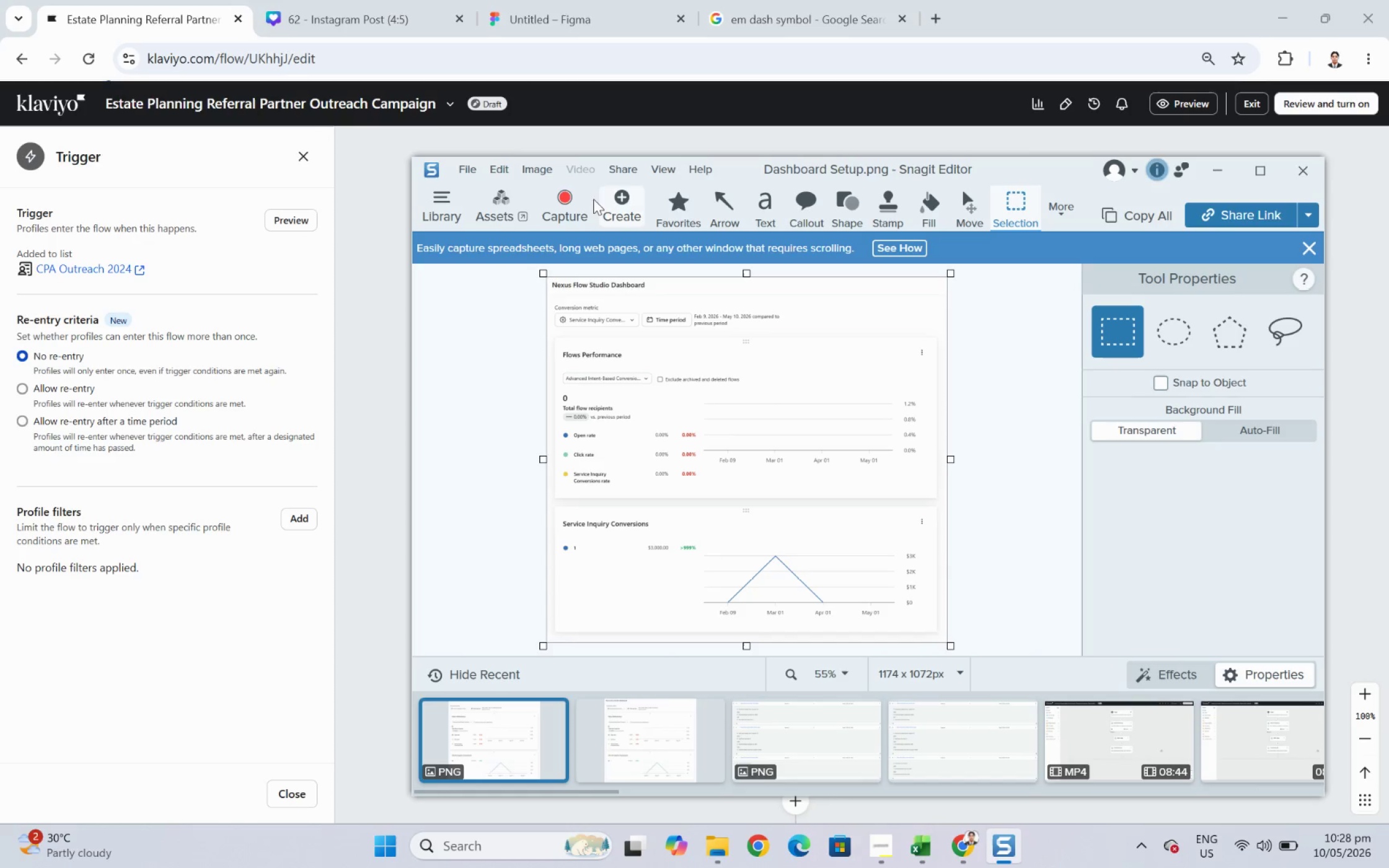 
left_click([579, 199])
 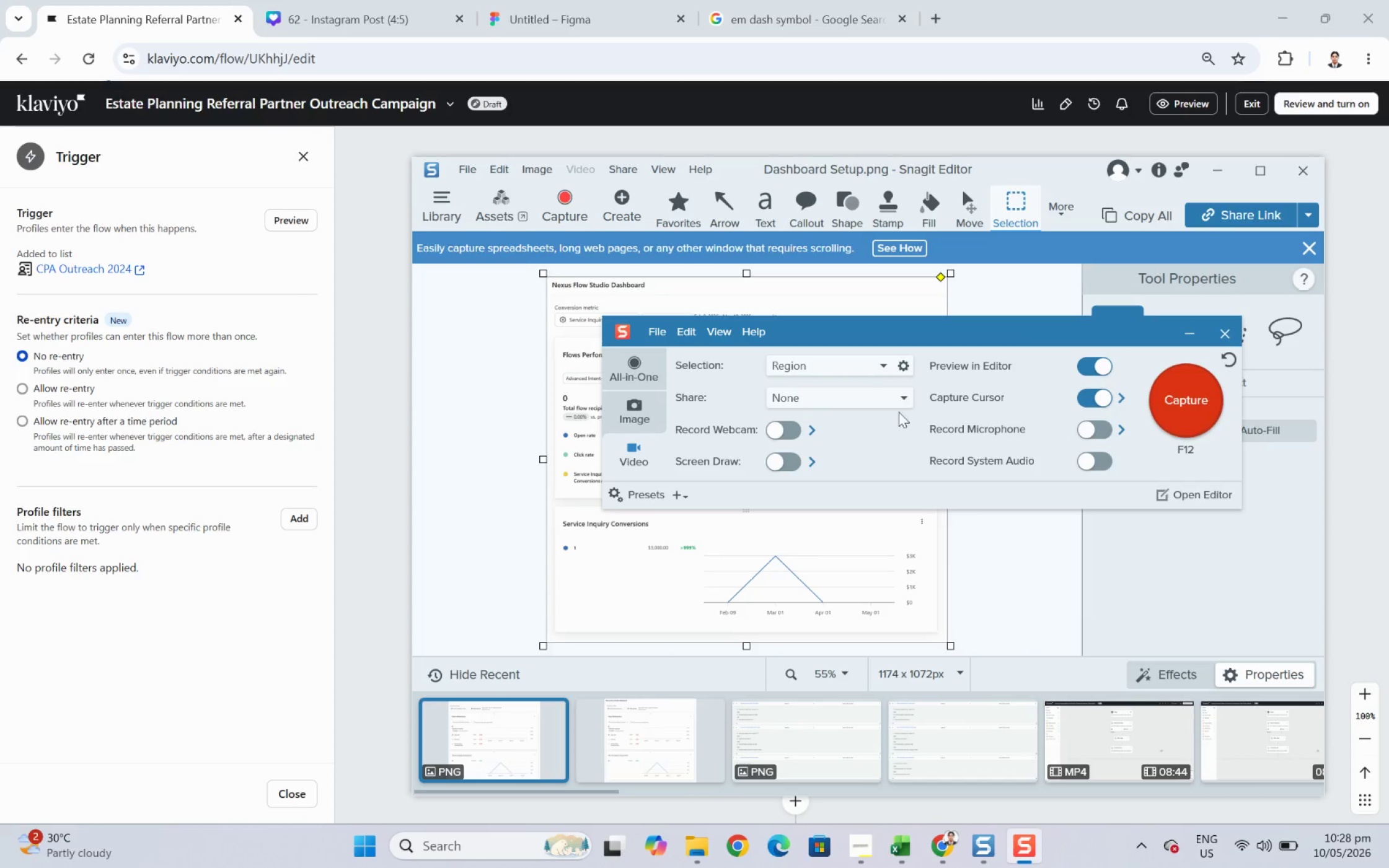 
left_click_drag(start_coordinate=[634, 411], to_coordinate=[1204, 169])
 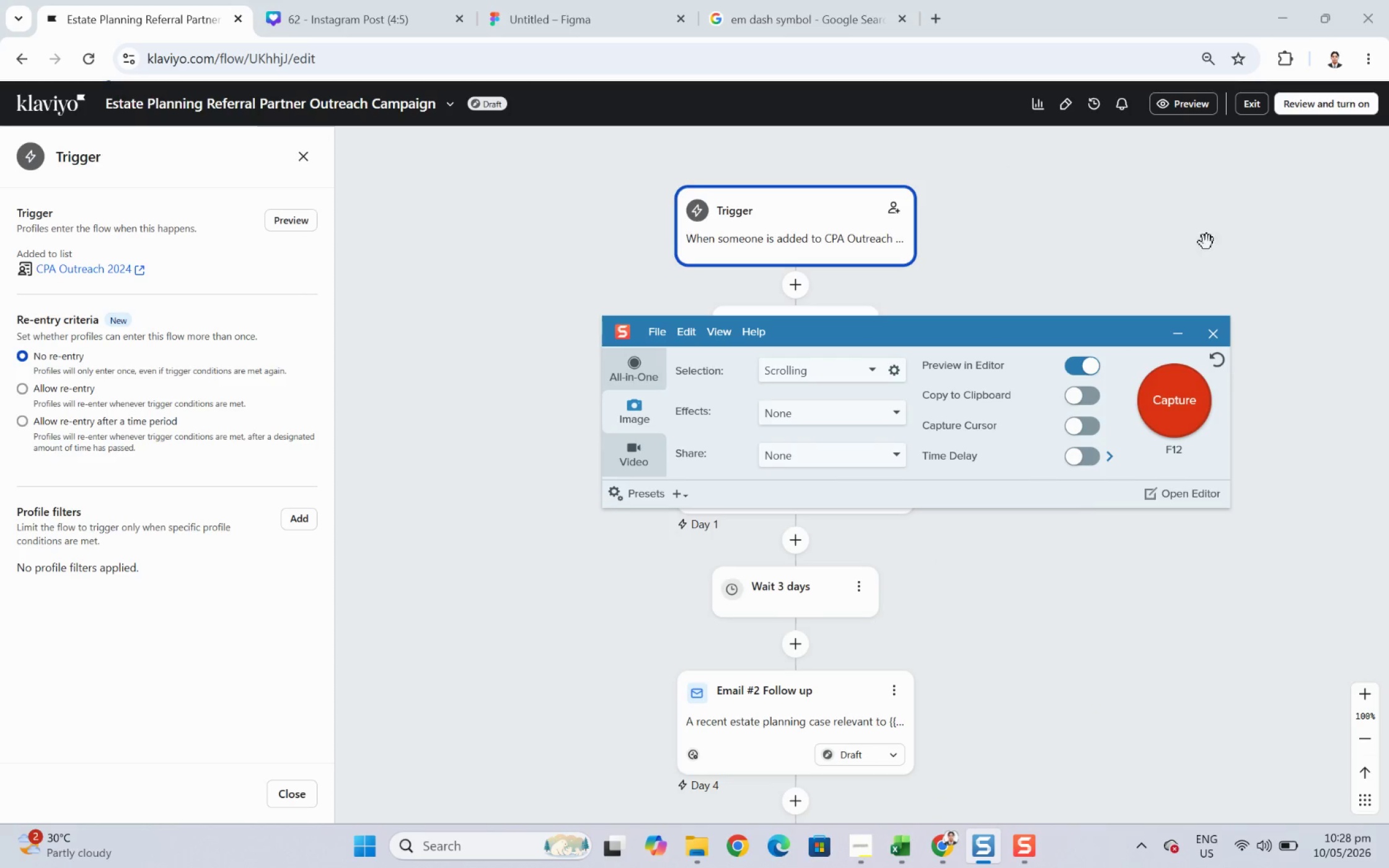 
left_click([1204, 169])
 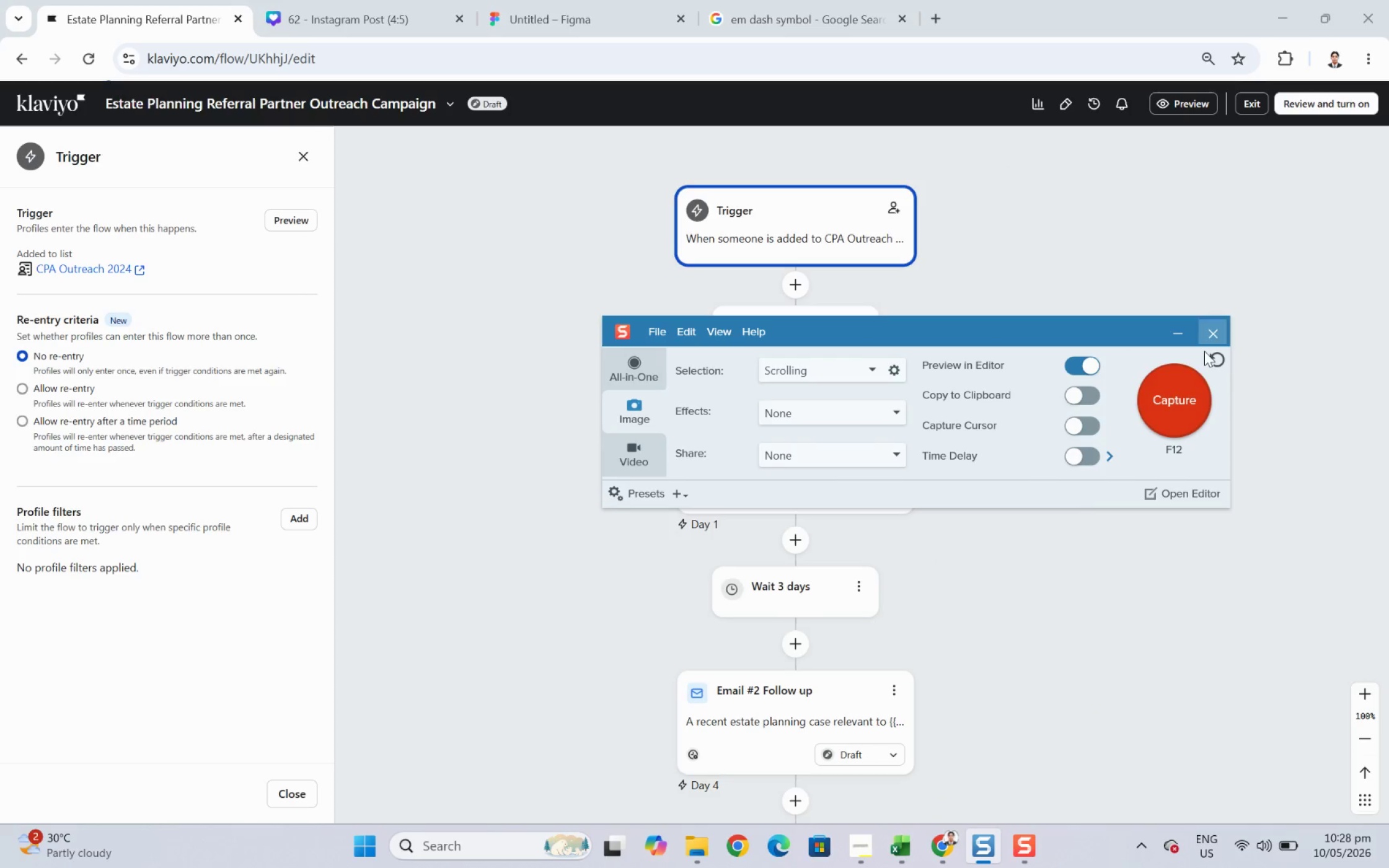 
left_click([1178, 389])
 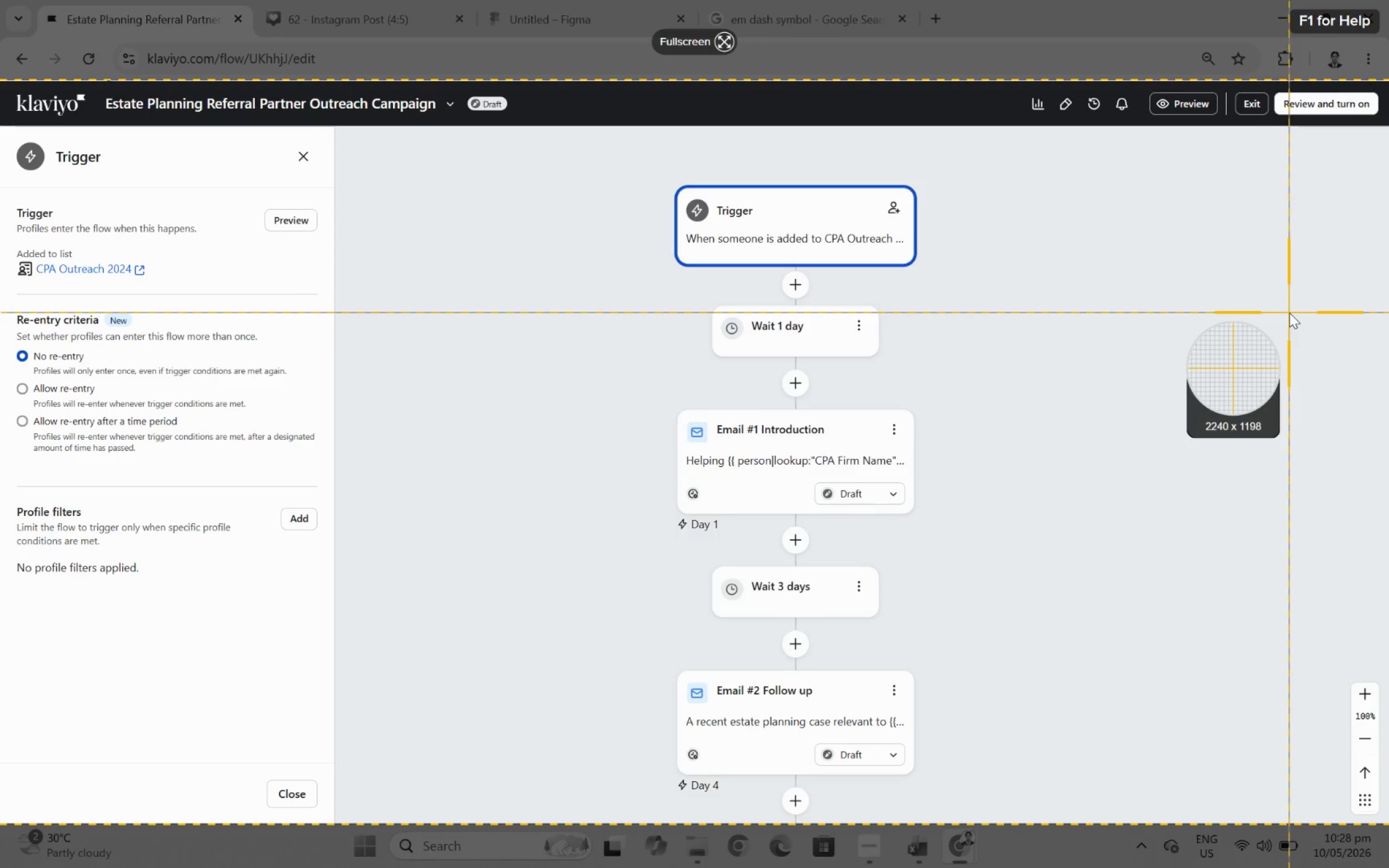 
left_click([1289, 312])
 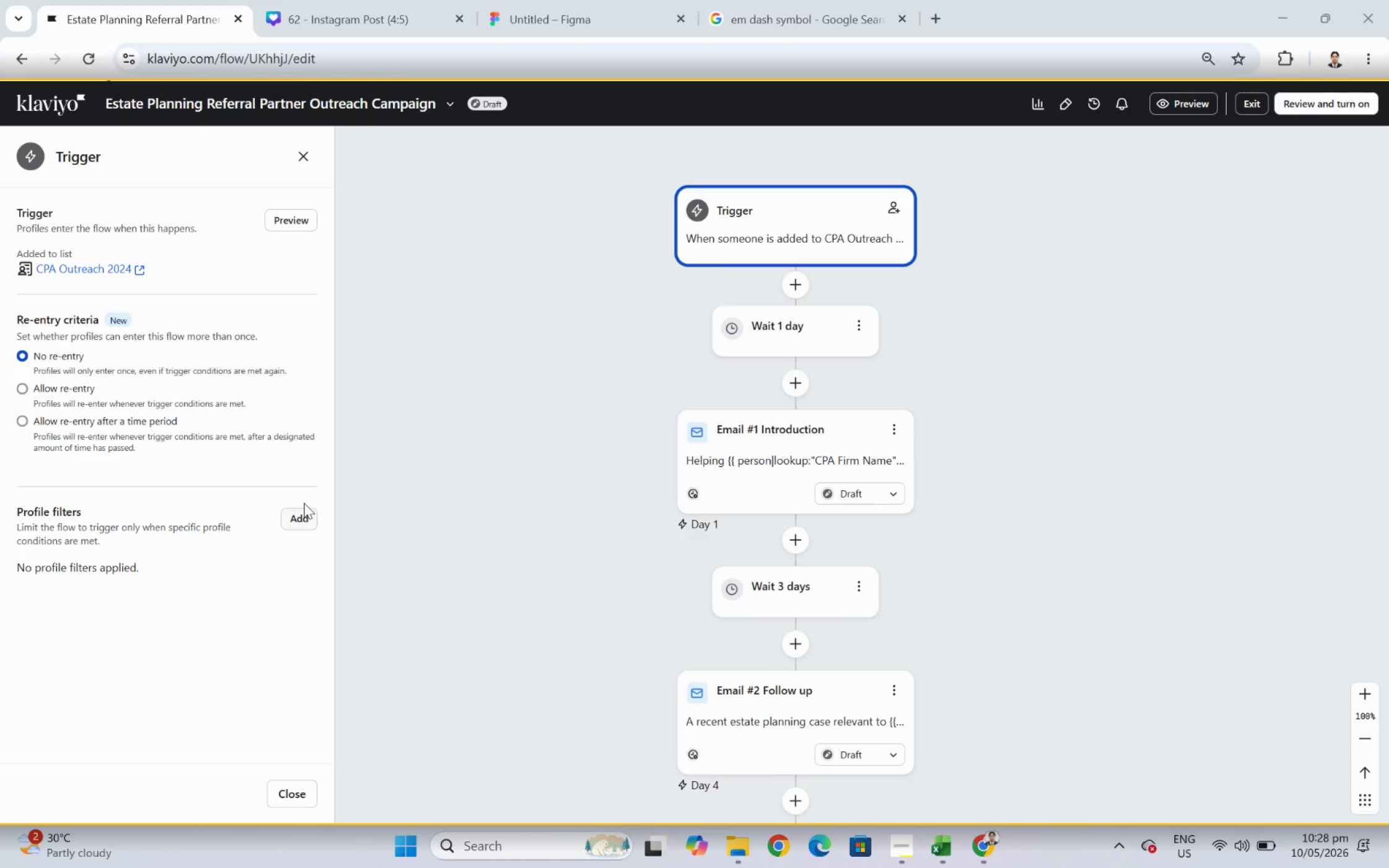 
wait(6.55)
 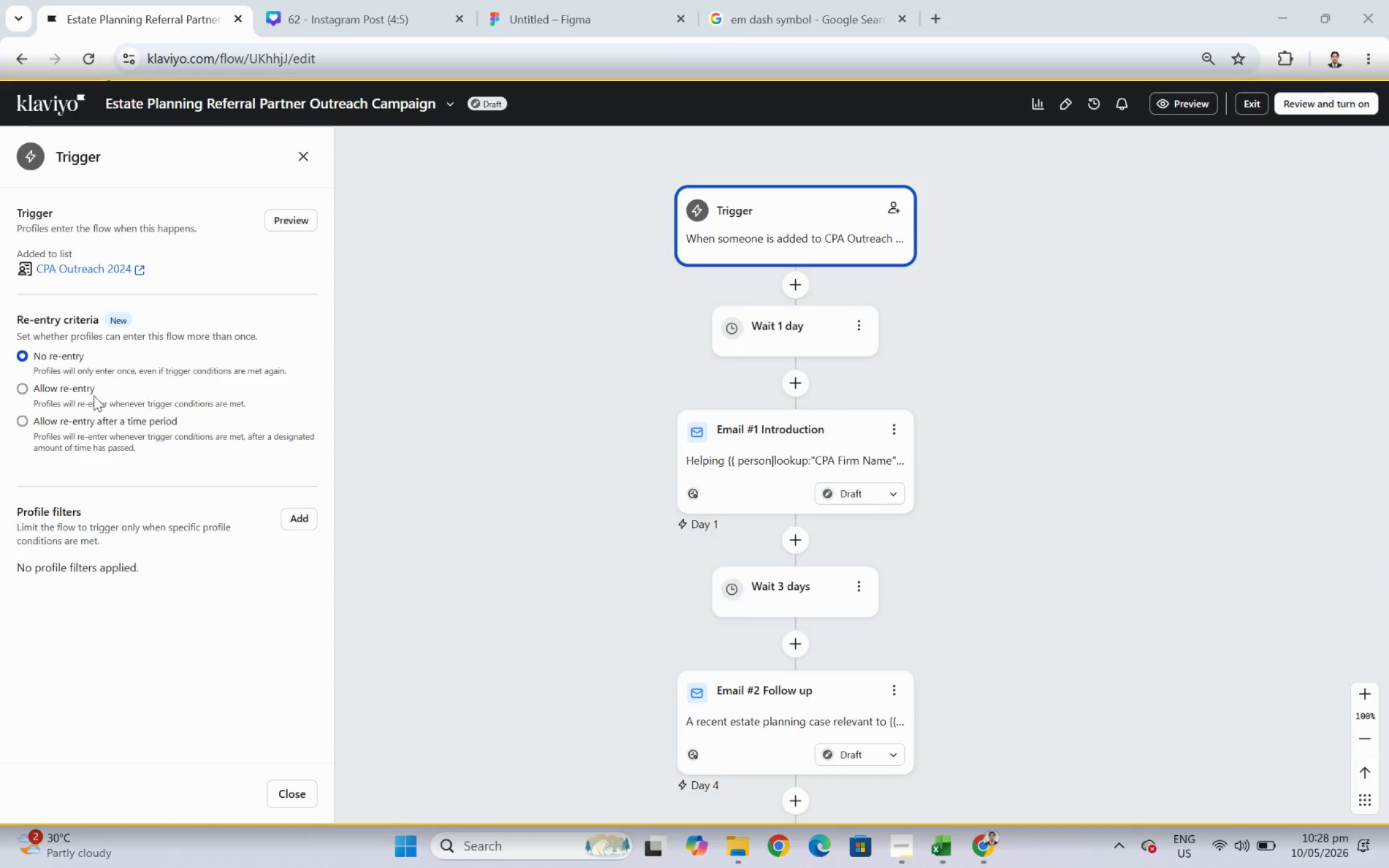 
key(Escape)
 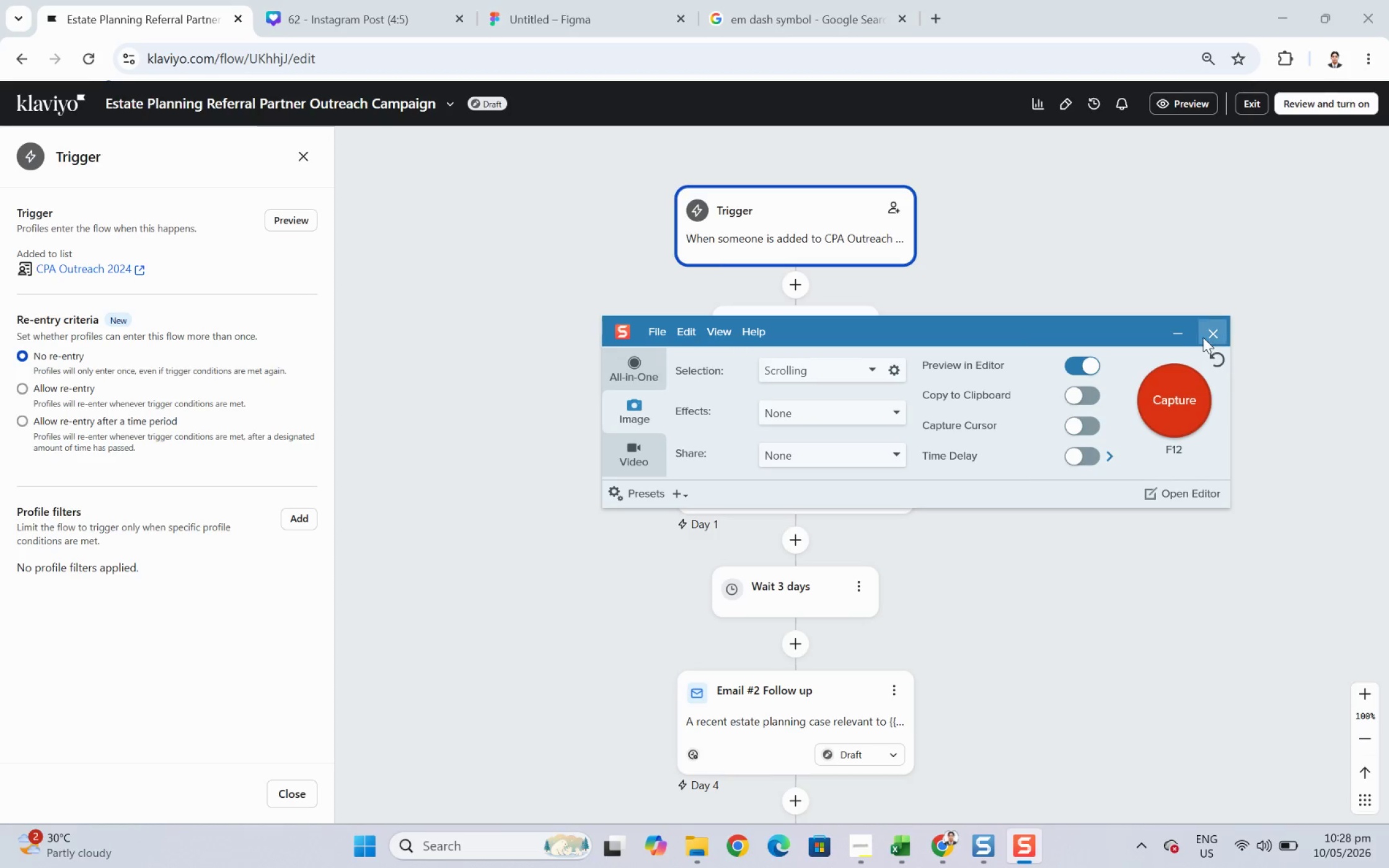 
wait(6.01)
 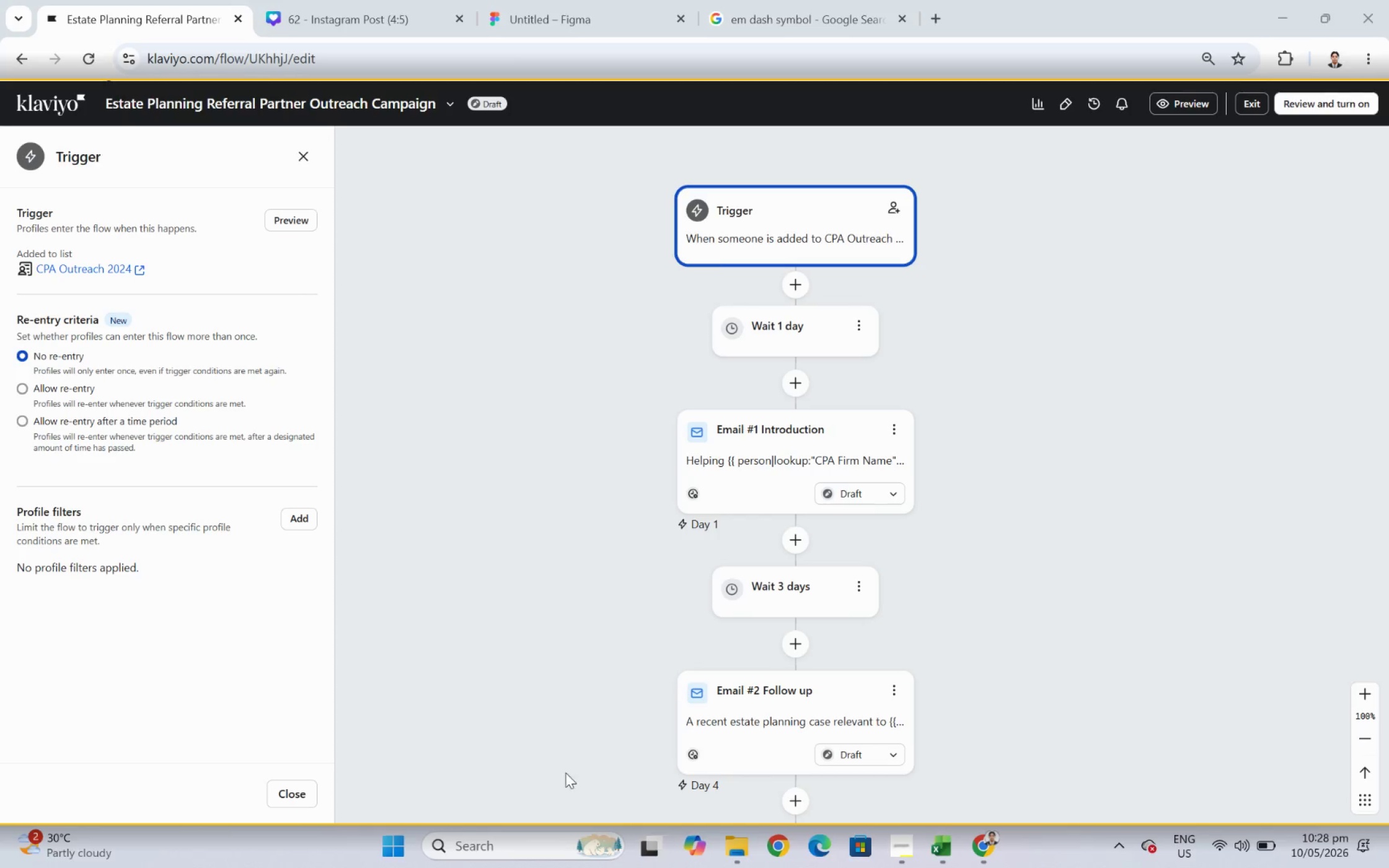 
key(F12)
 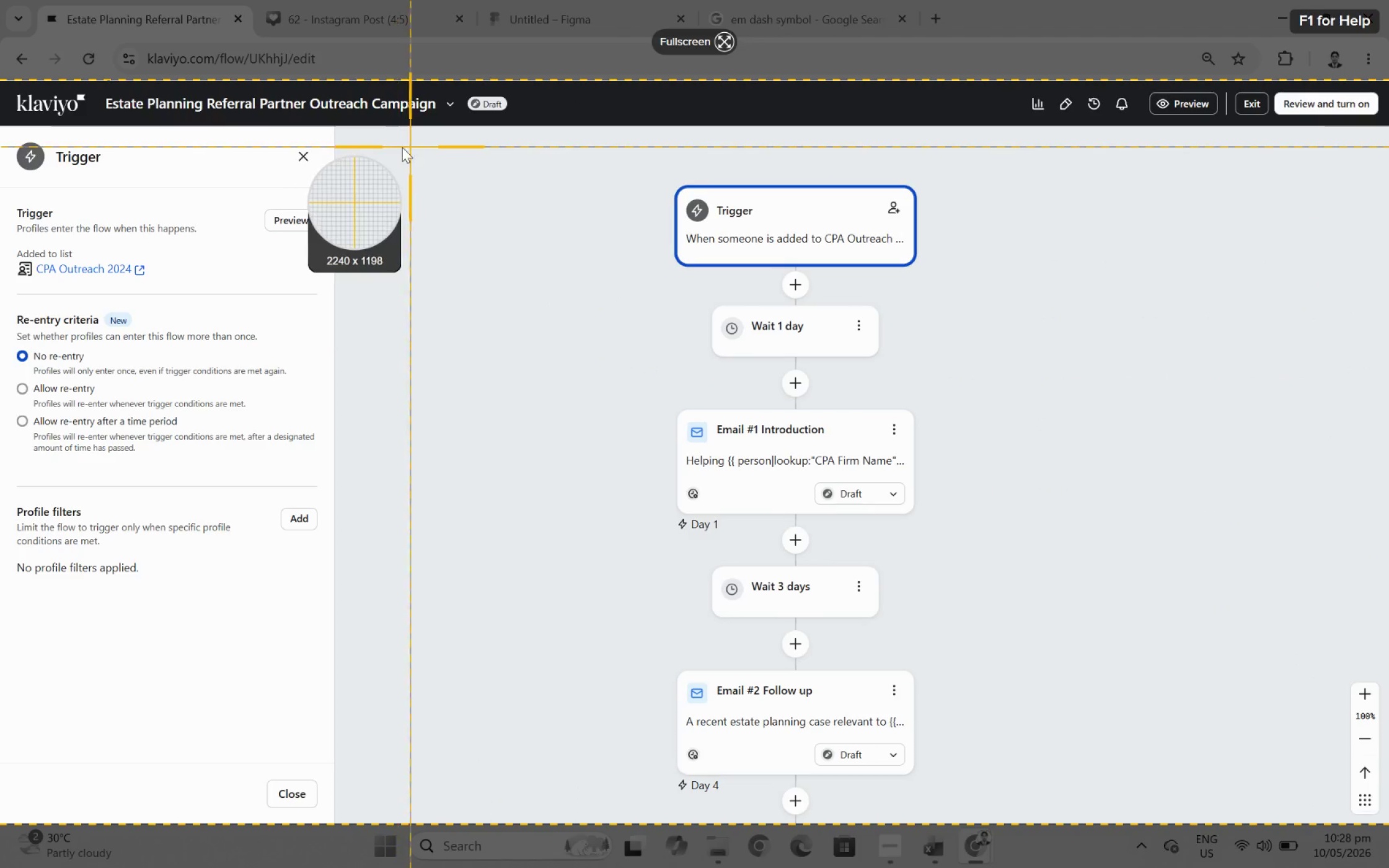 
left_click_drag(start_coordinate=[345, 145], to_coordinate=[1293, 813])
 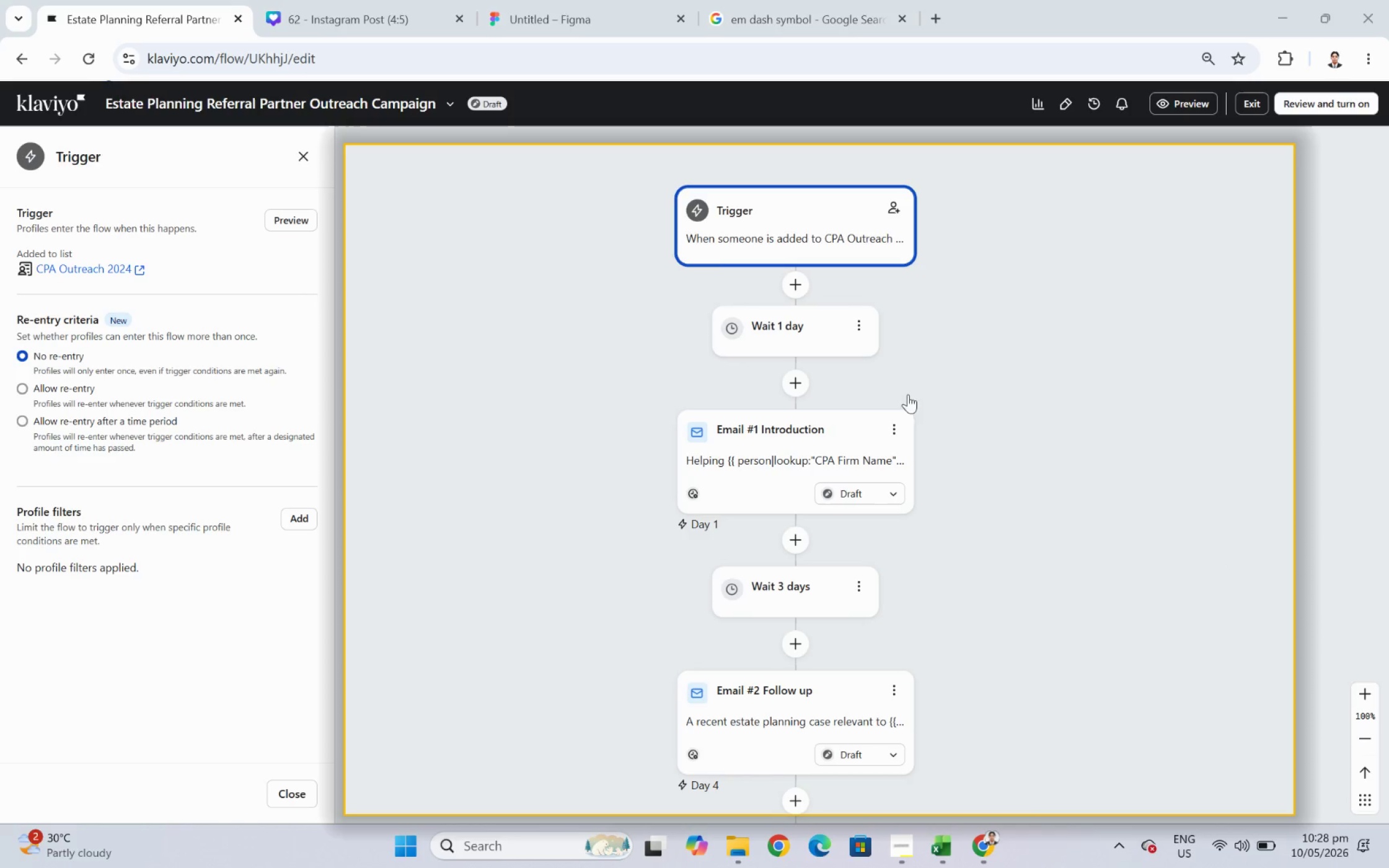 
scroll: coordinate [1388, 411], scroll_direction: down, amount: 1.0
 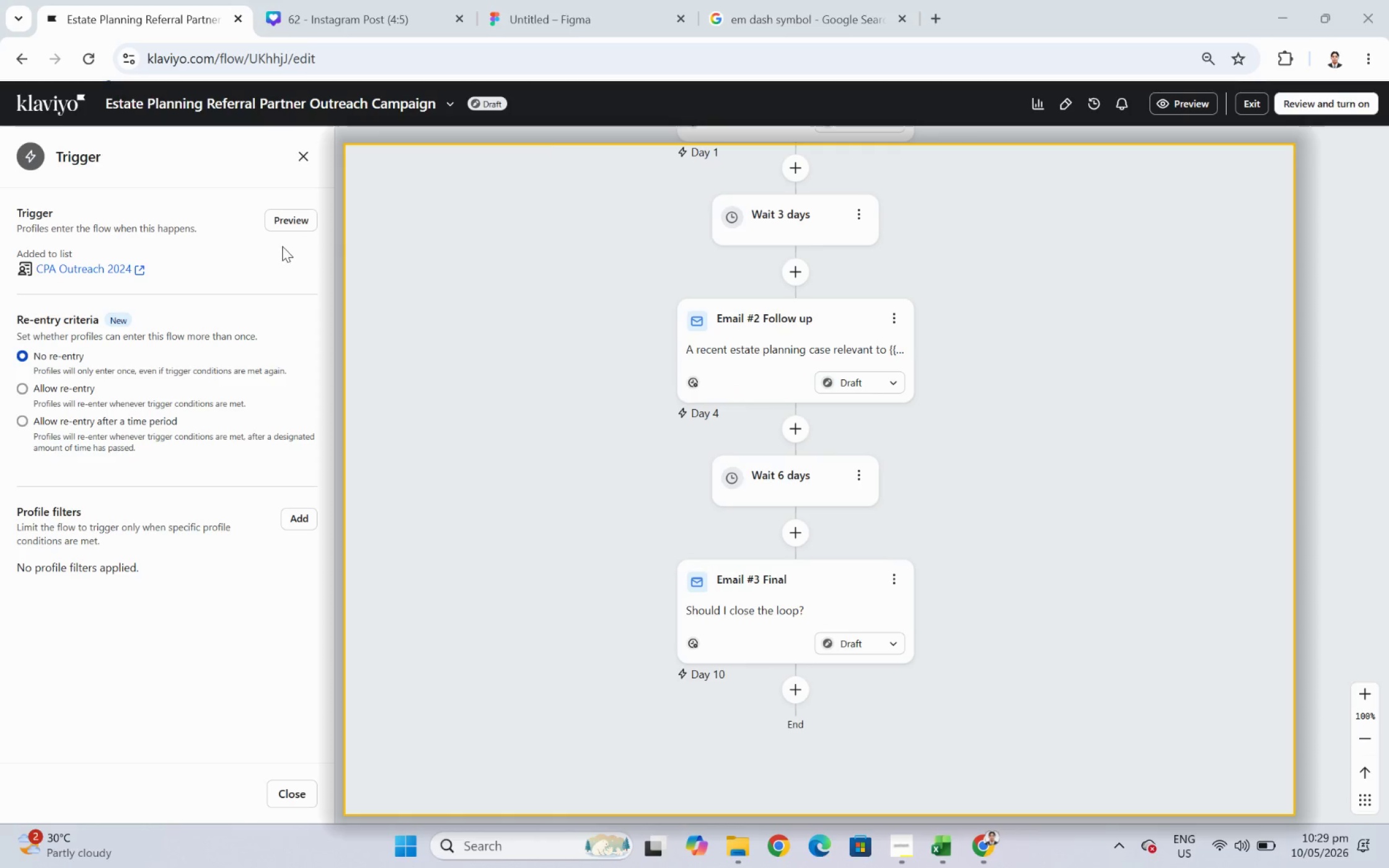 
left_click([636, 98])
 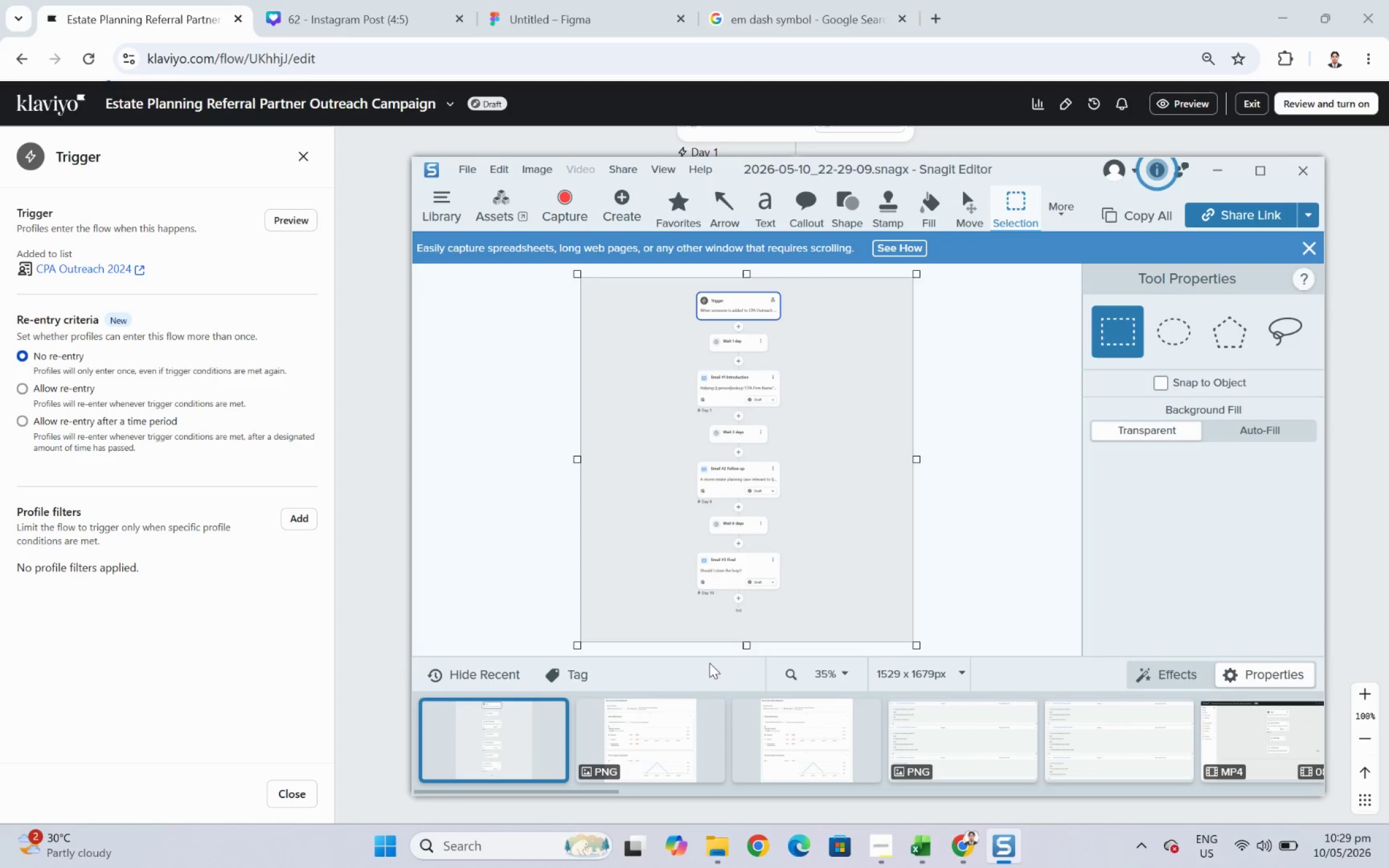 
left_click_drag(start_coordinate=[746, 646], to_coordinate=[755, 625])
 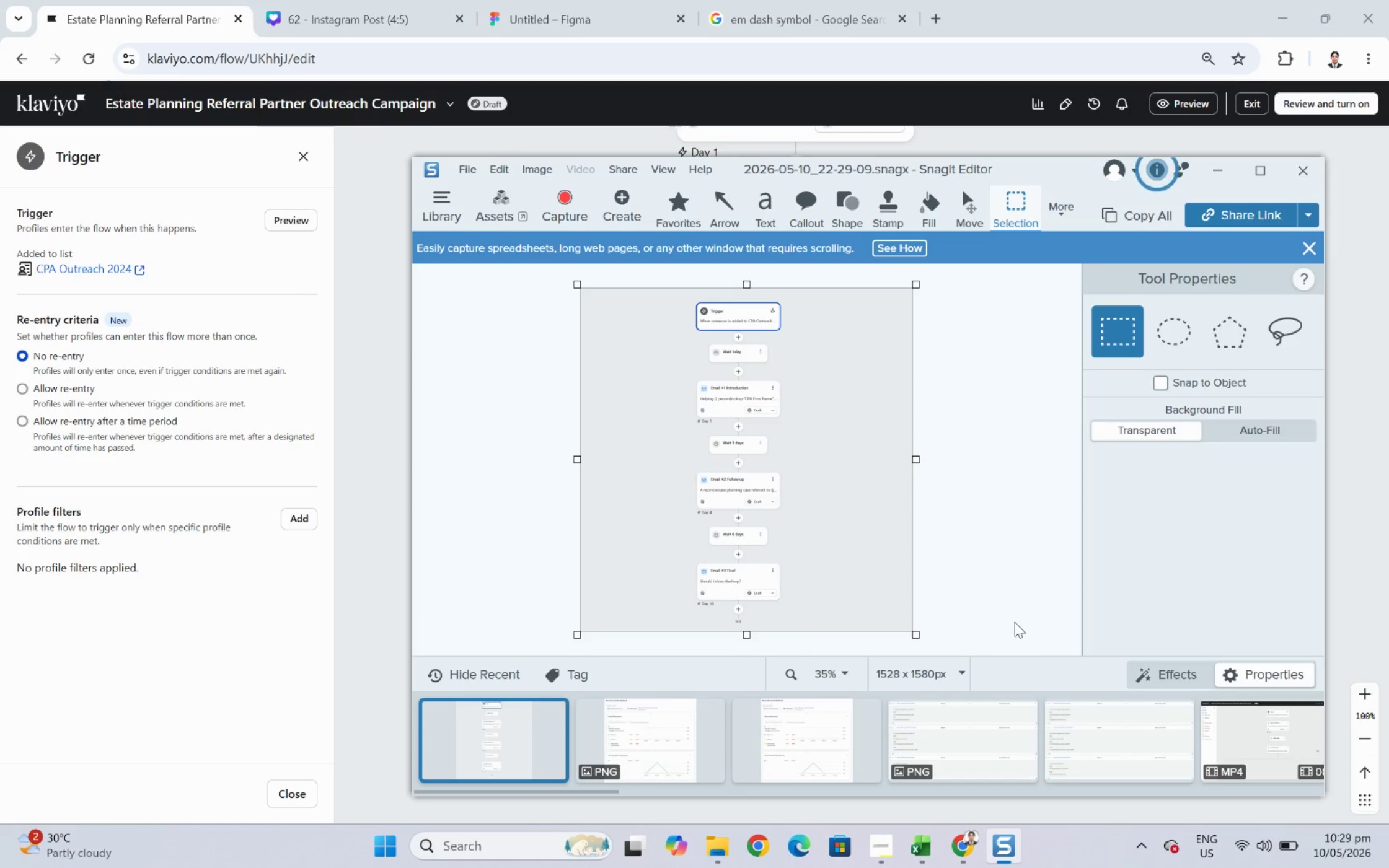 
key(Control+S)
 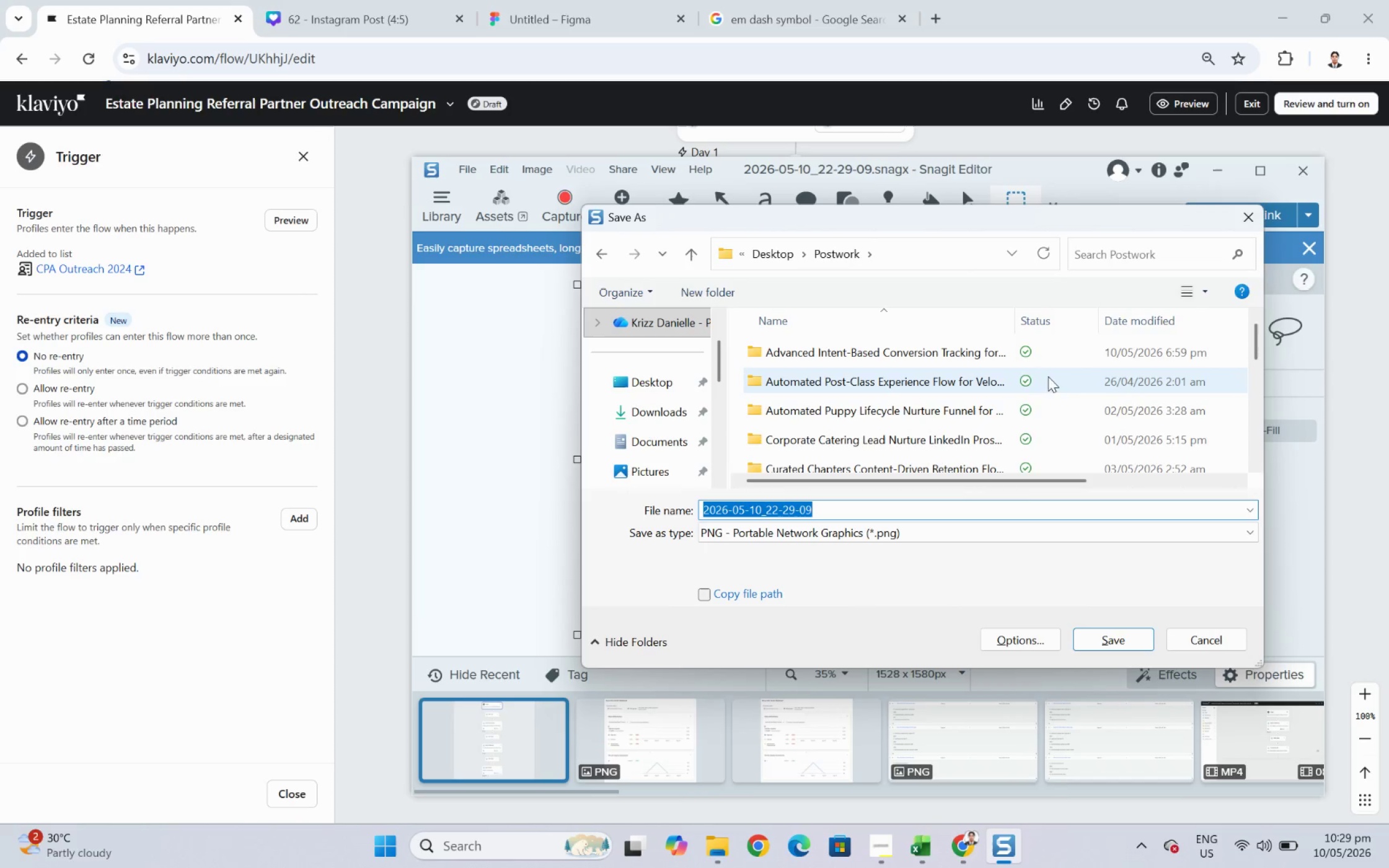 
wait(5.44)
 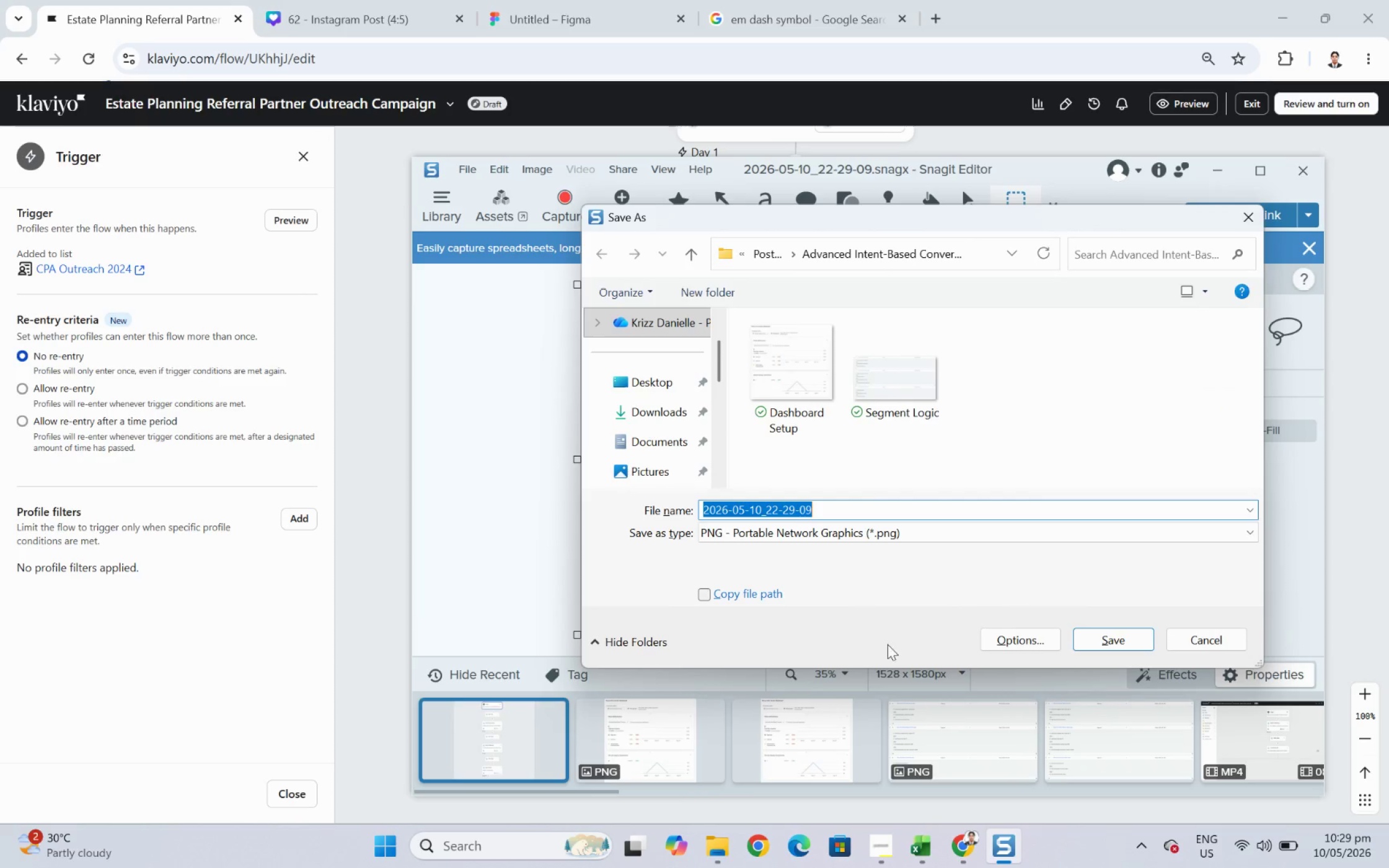 
right_click([1083, 370])
 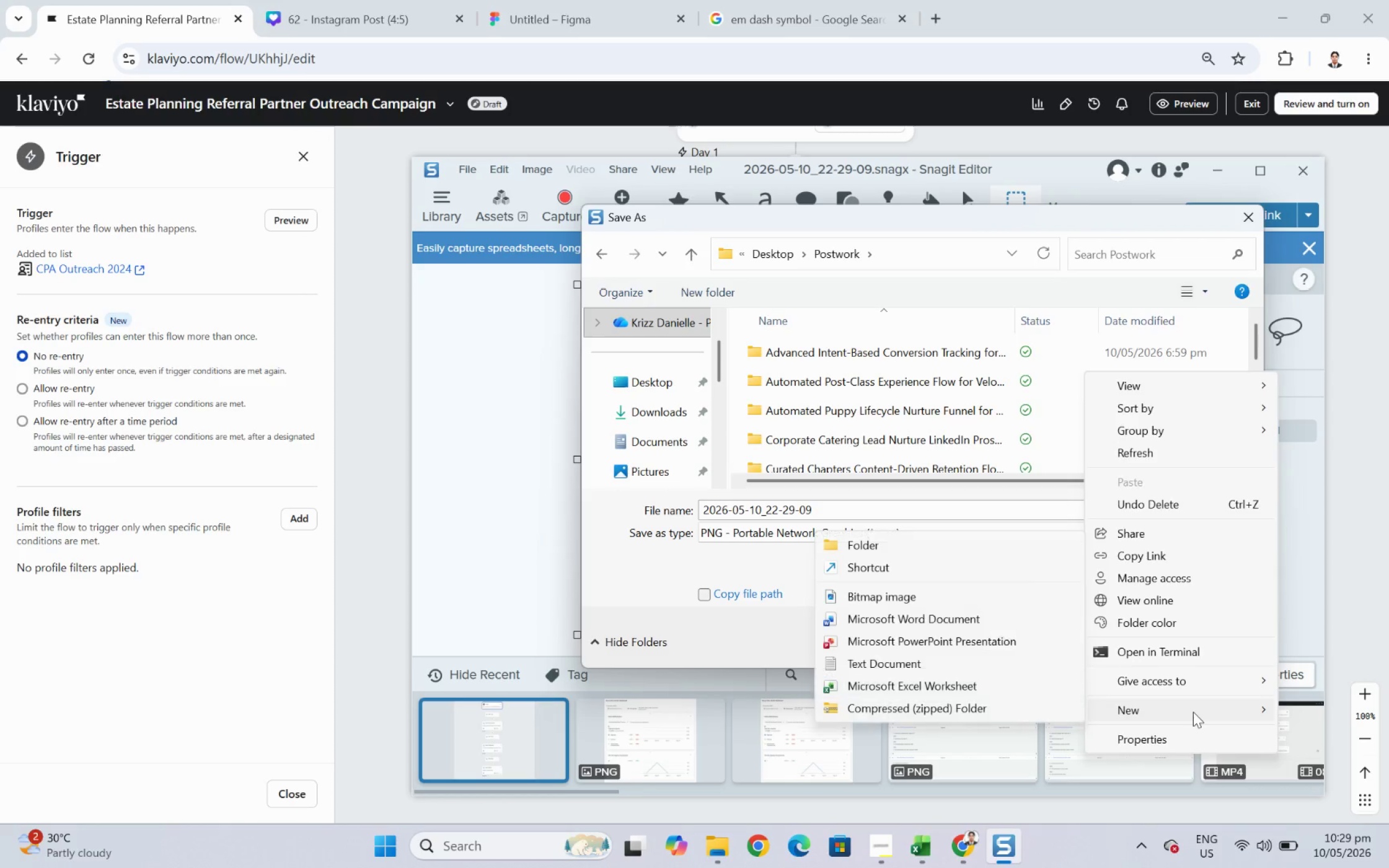 
left_click([866, 545])
 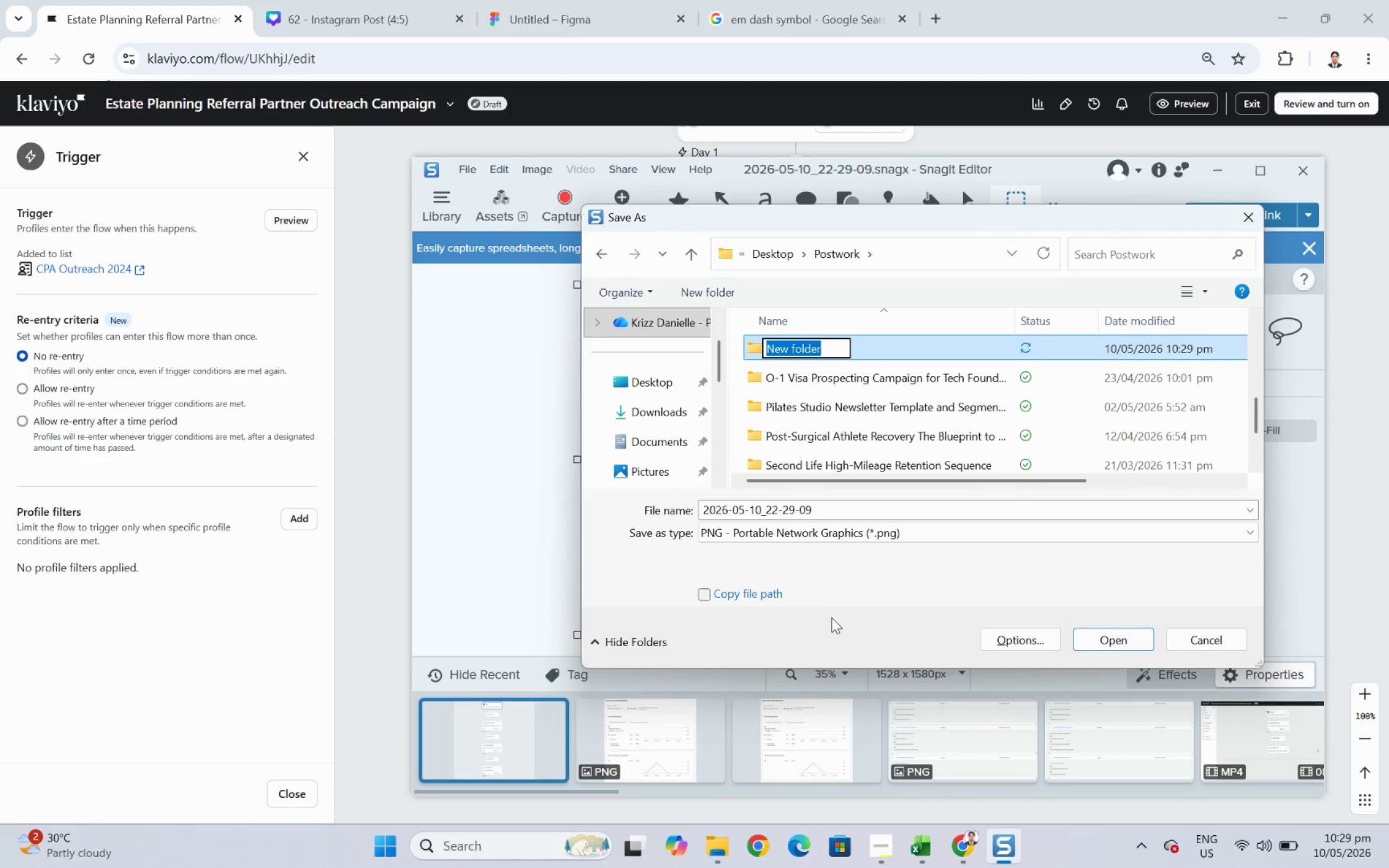 
wait(12.54)
 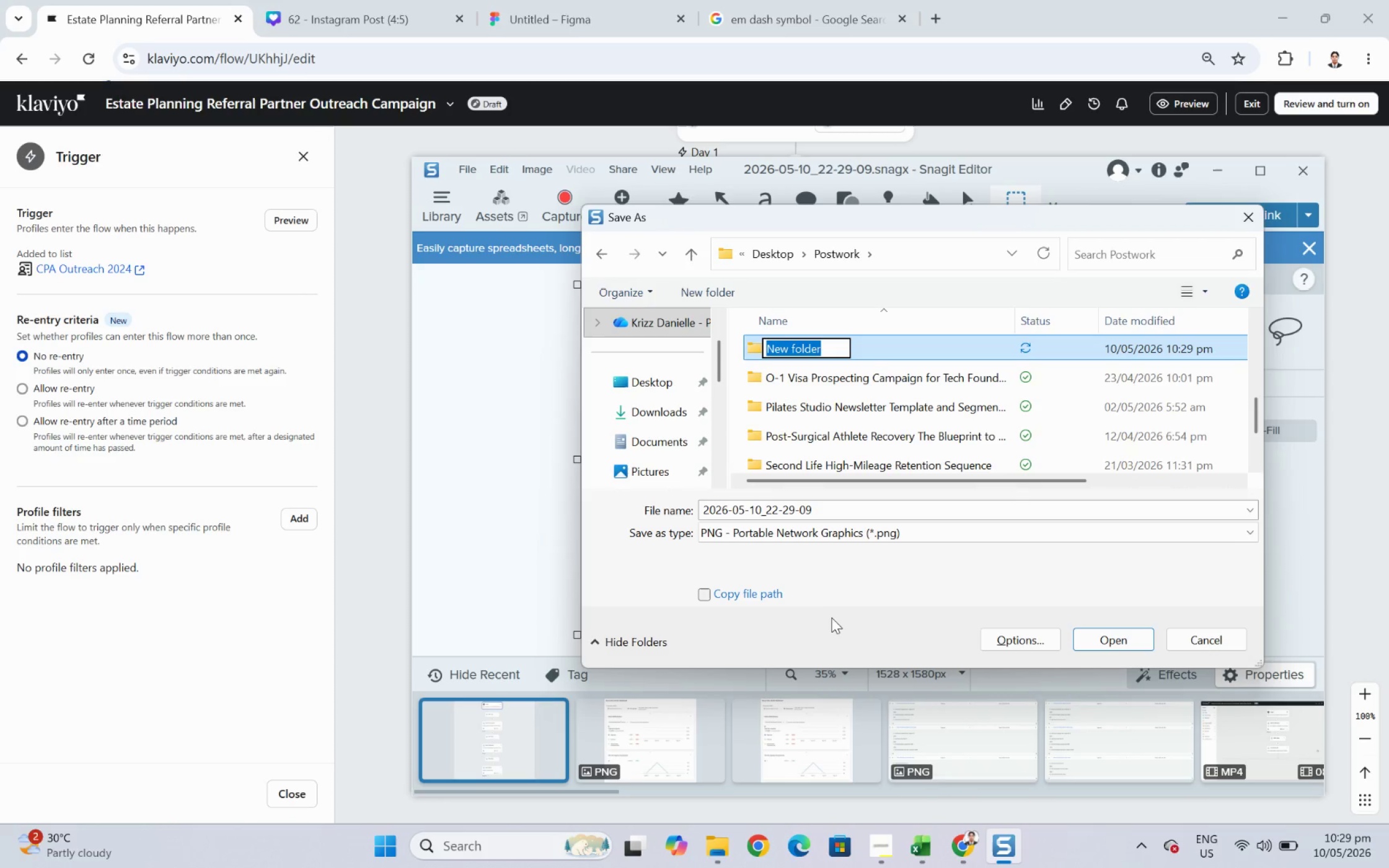 
left_click([881, 856])